 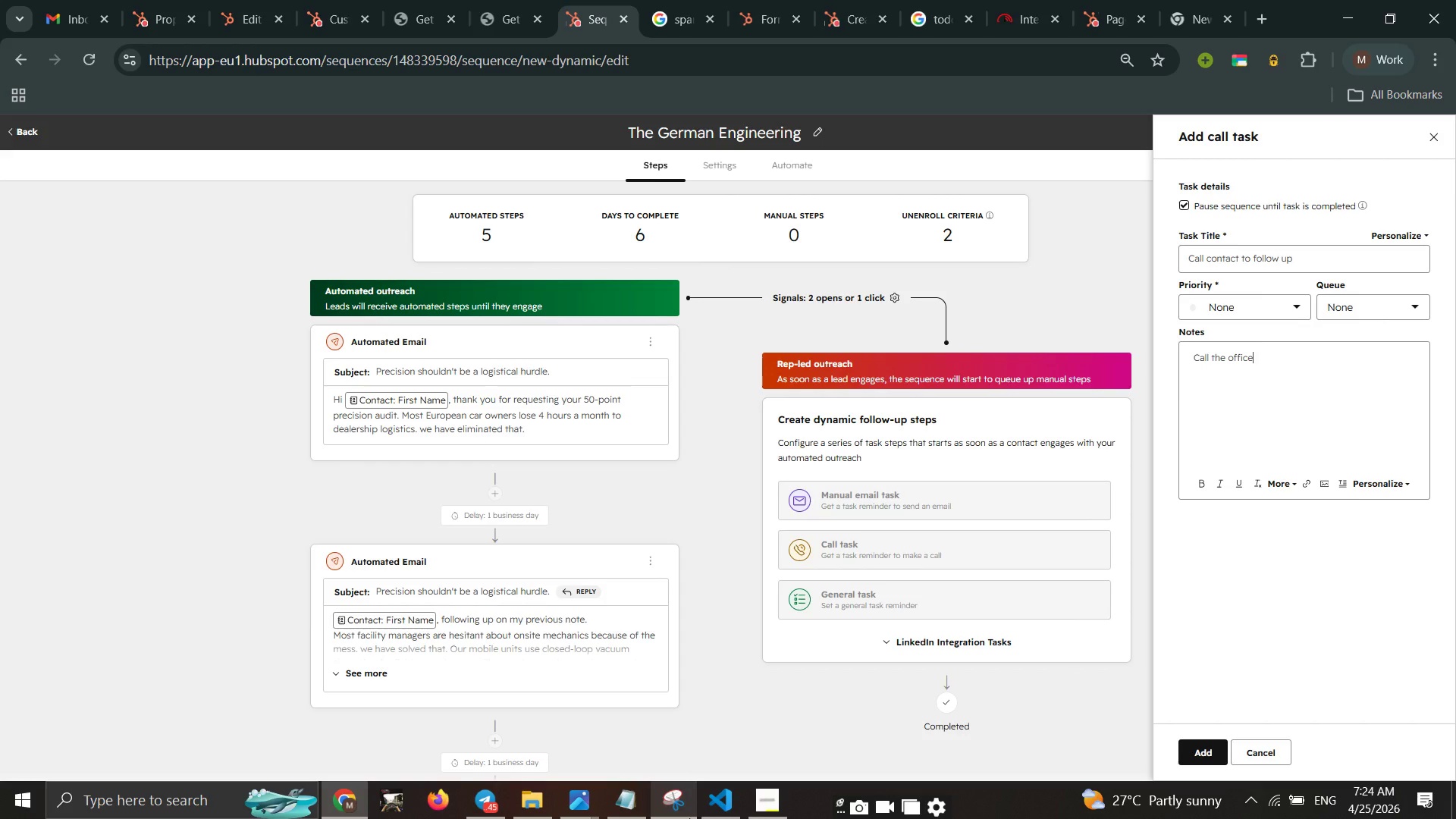 
type( or connect on l)
key(Backspace)
type(Linkedln)
key(Backspace)
key(Backspace)
type(In )
 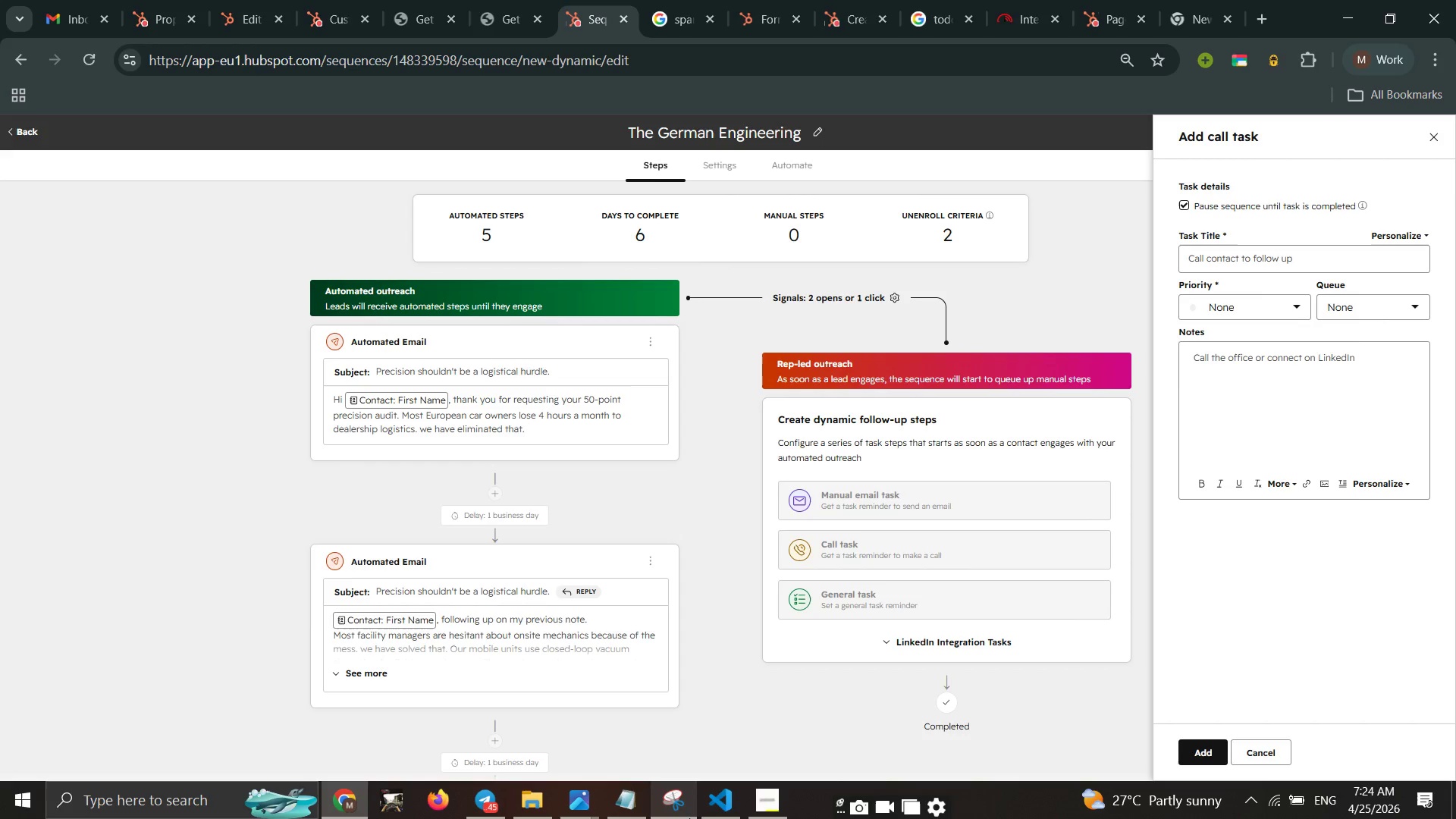 
type(to verify)
 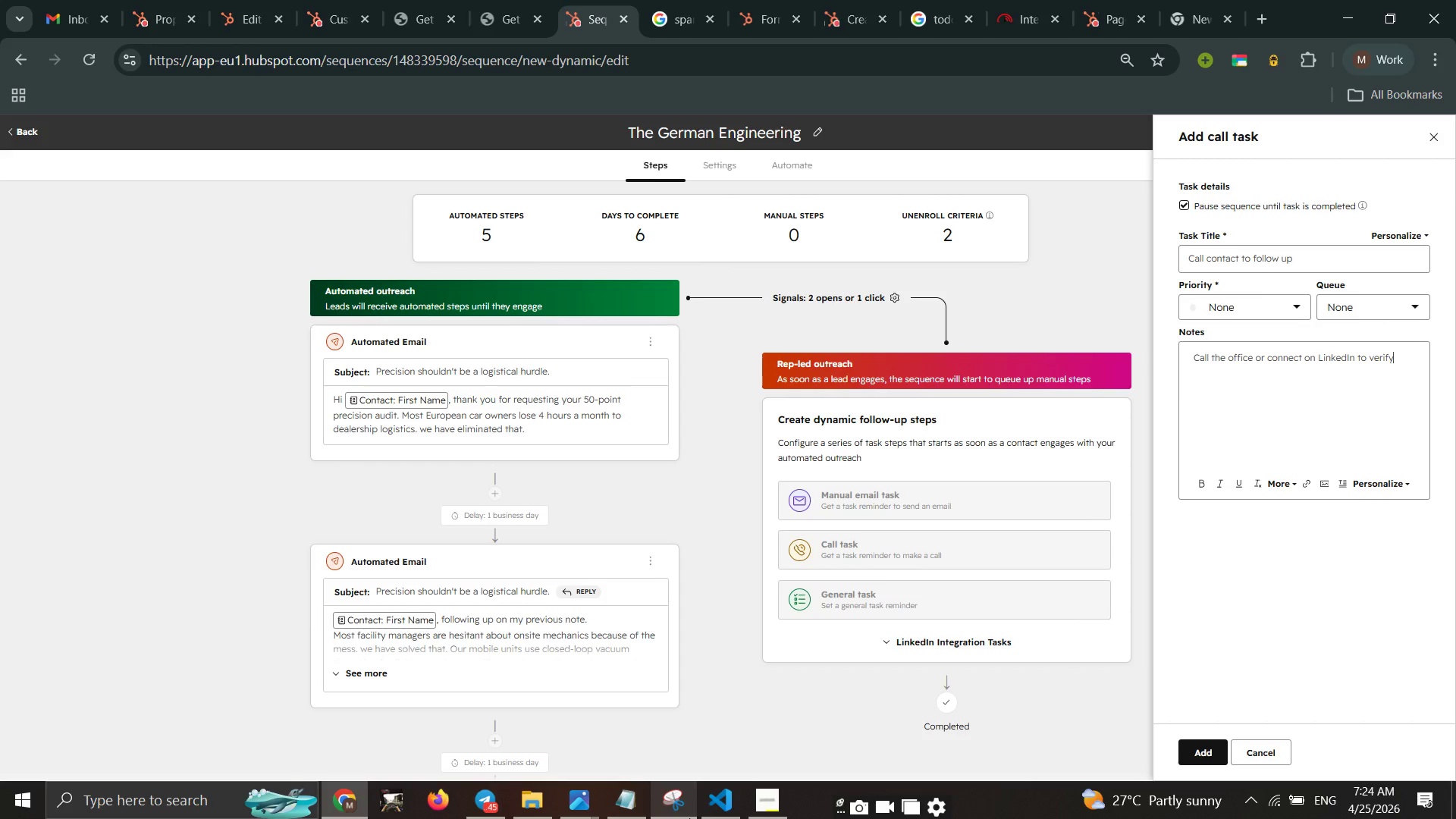 
wait(13.58)
 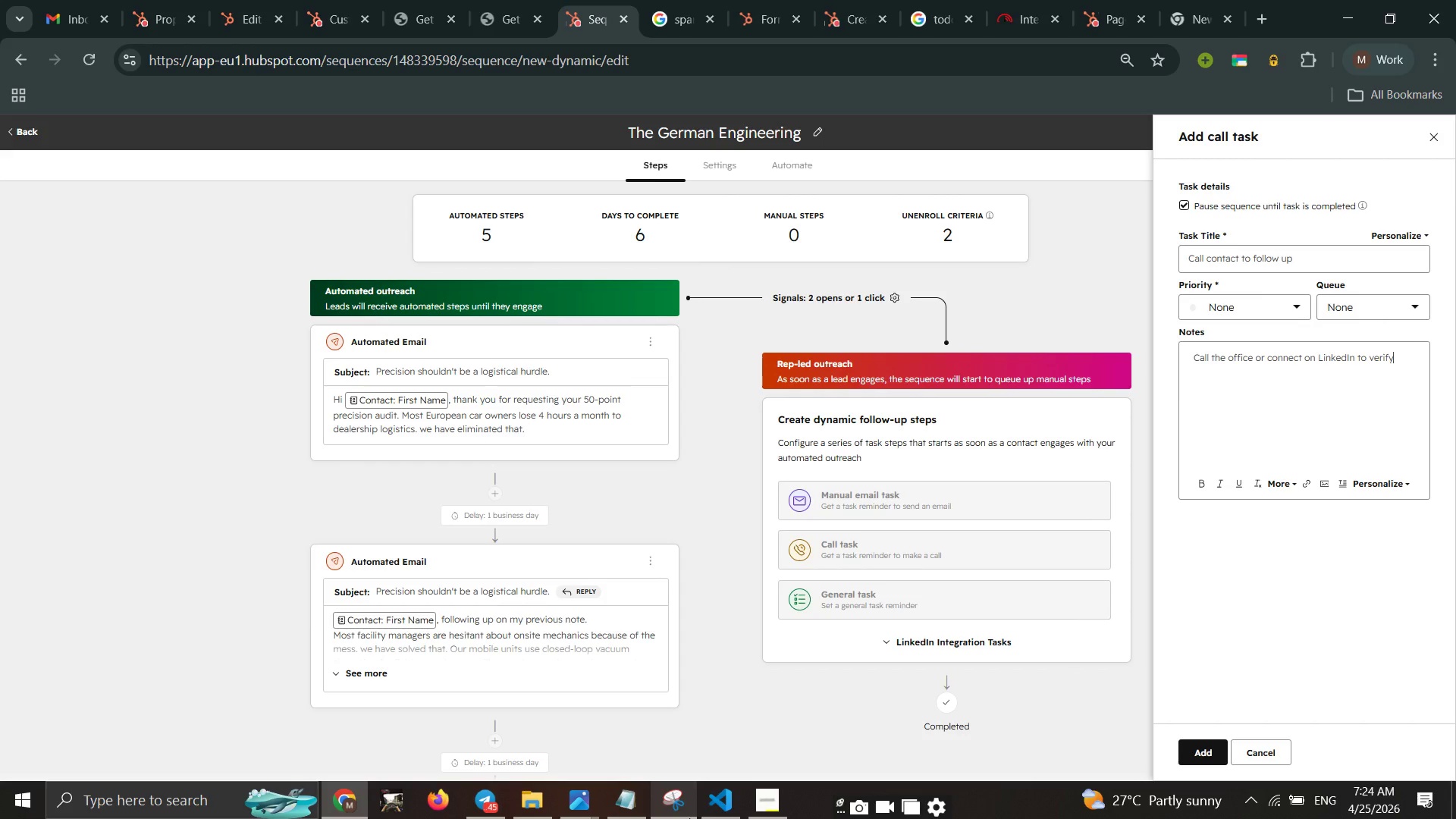 
type( rec)
 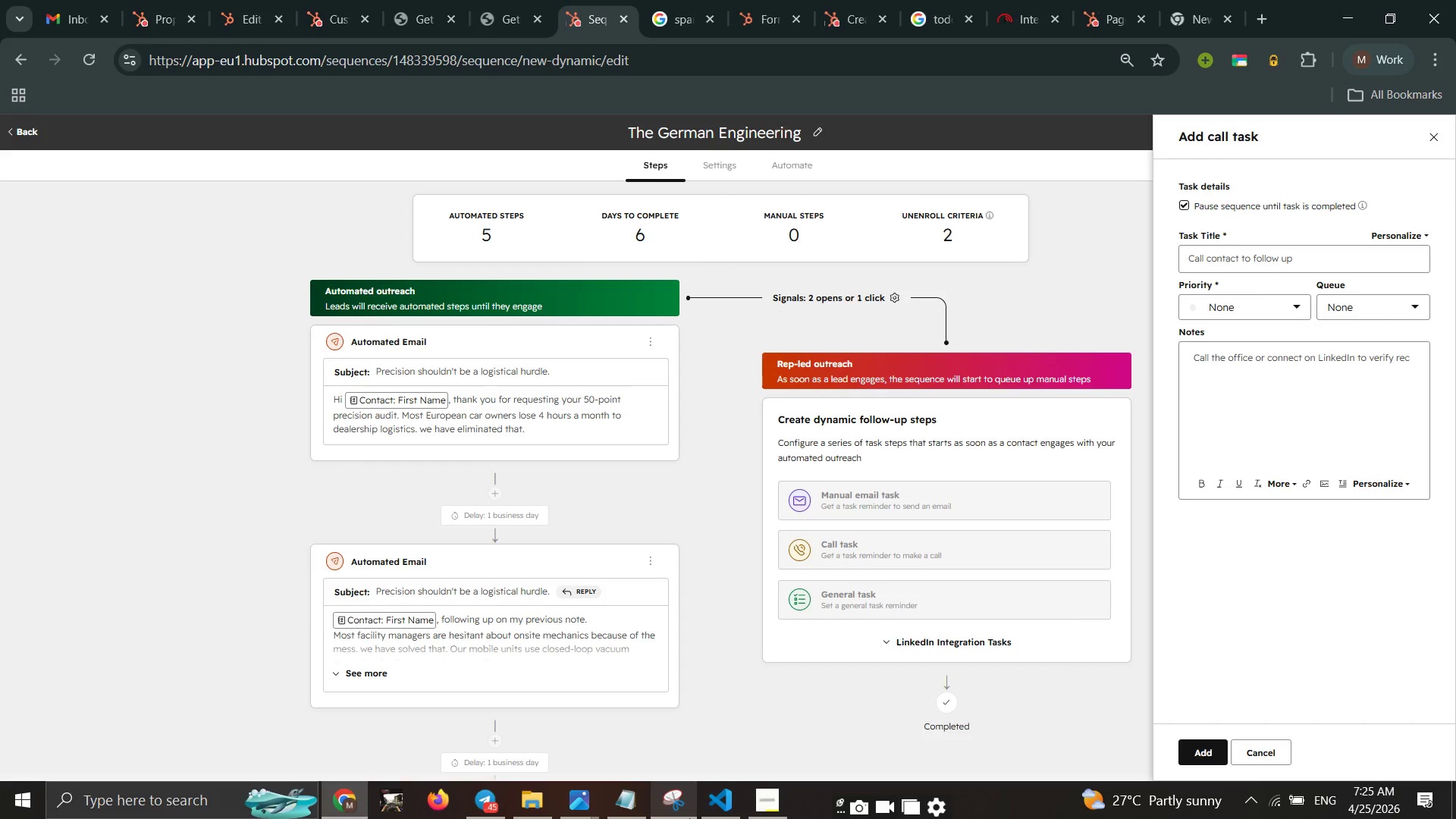 
wait(9.8)
 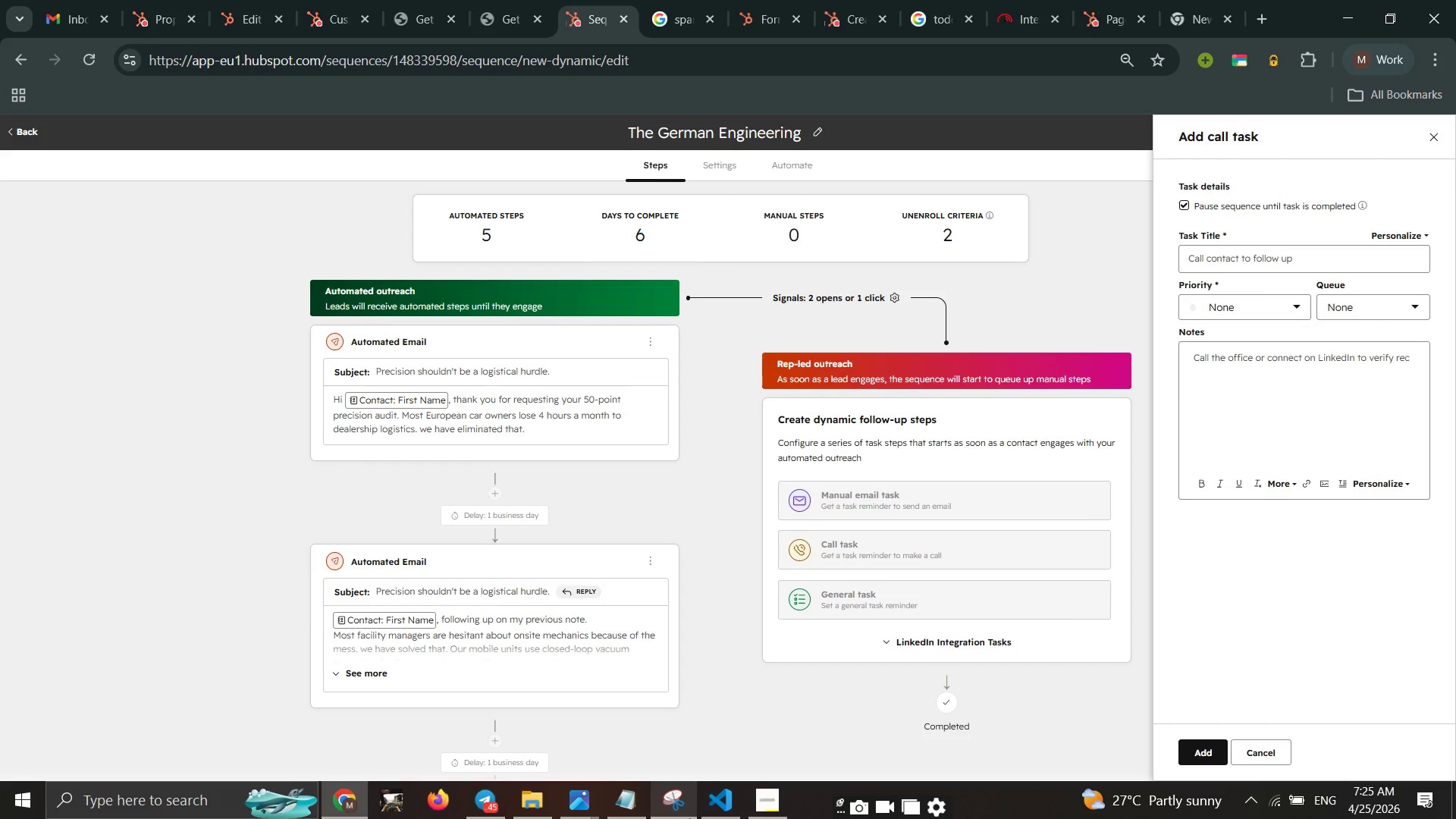 
type(eipt of the "clean-site protocol )
key(Backspace)
type(")
 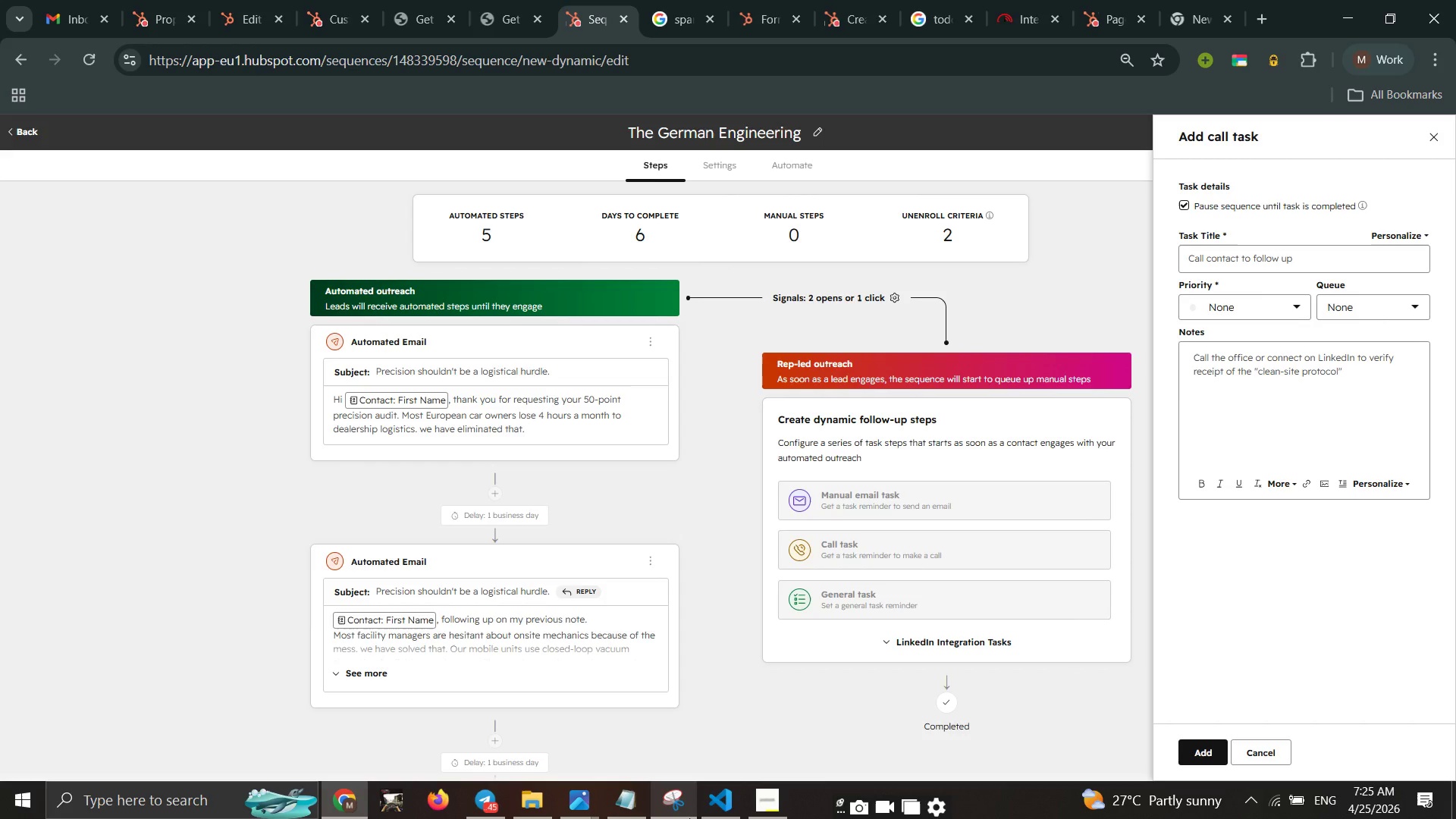 
key(ArrowLeft)
 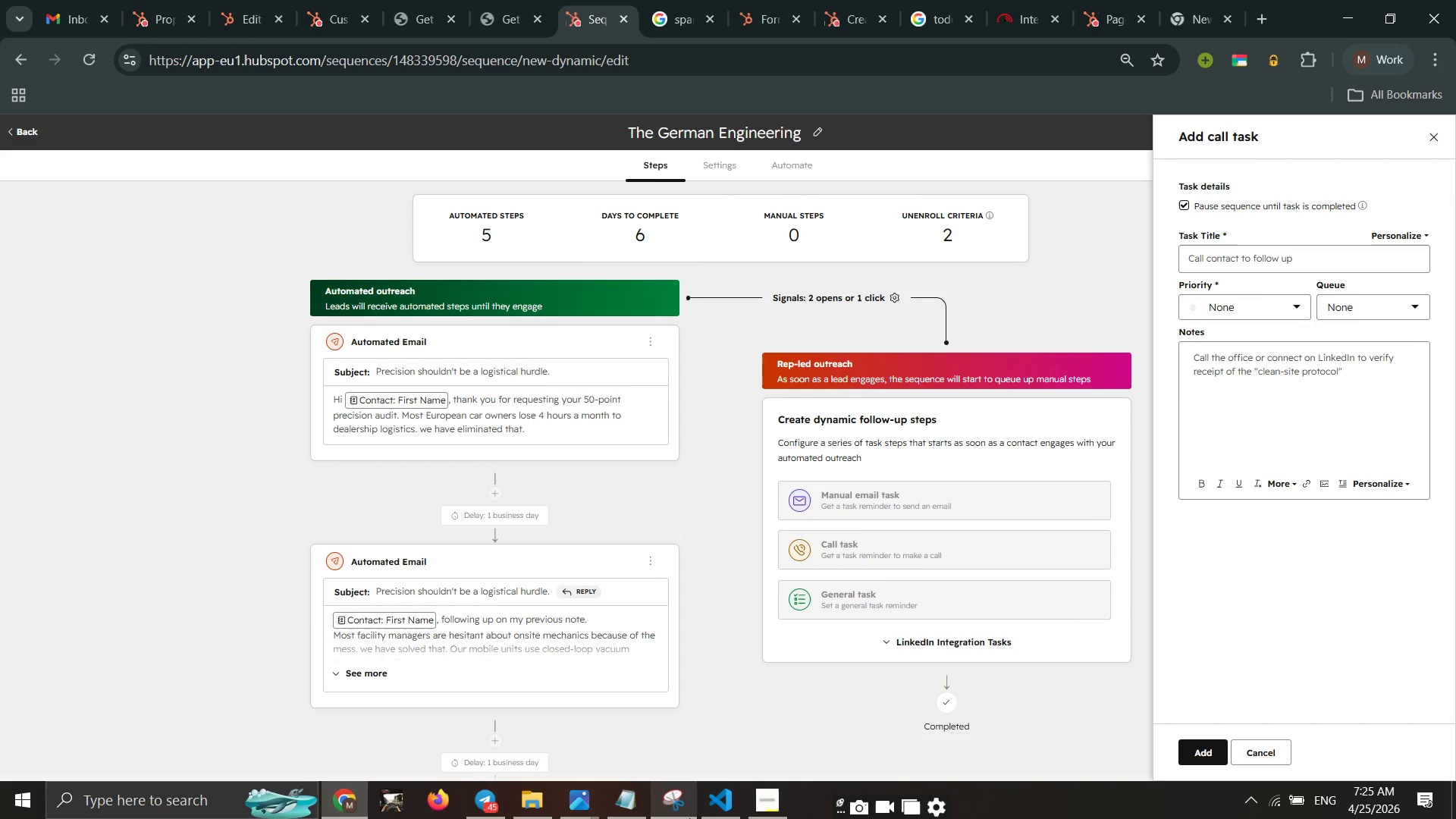 
key(Slash)
 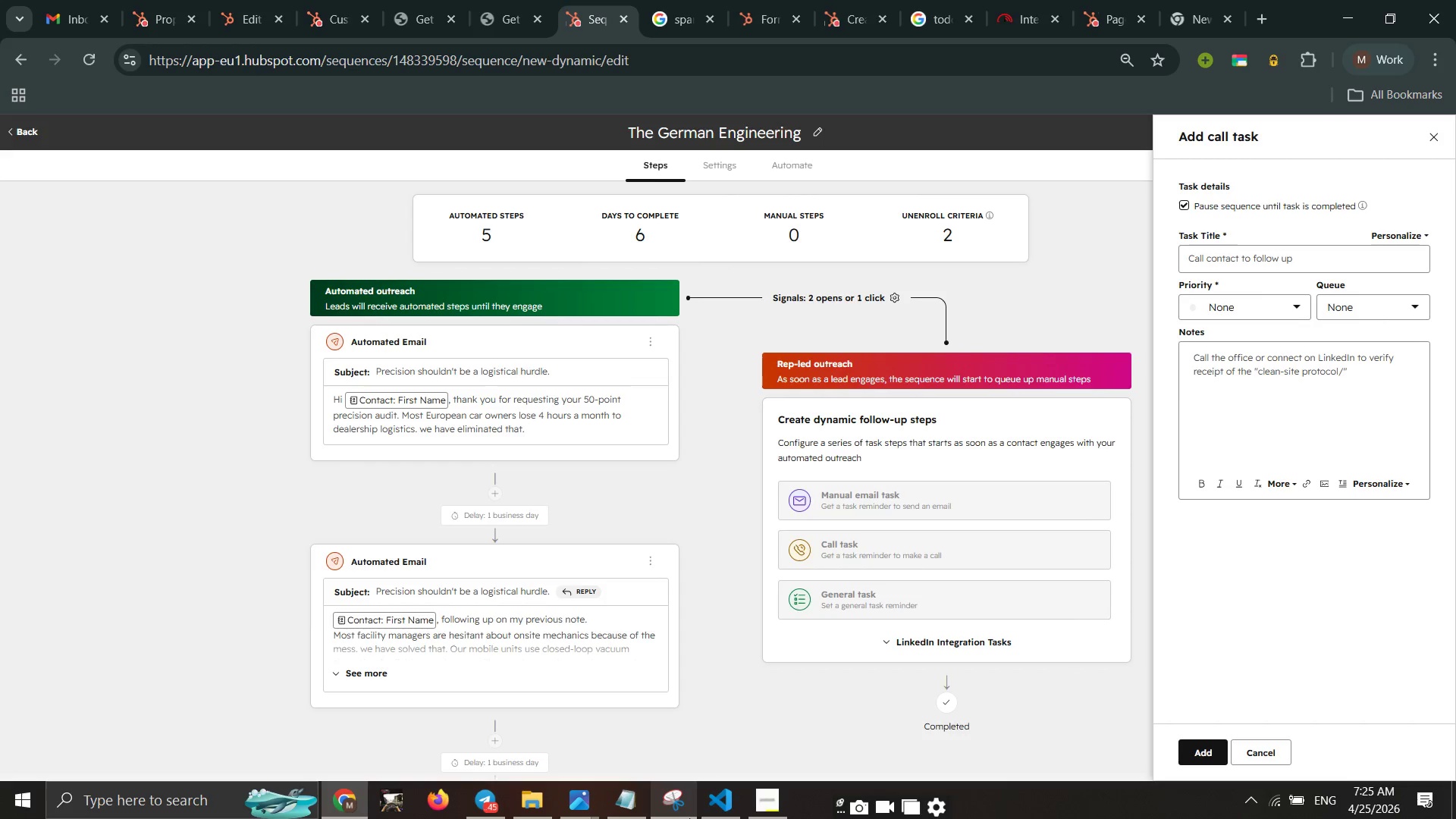 
key(Backspace)
 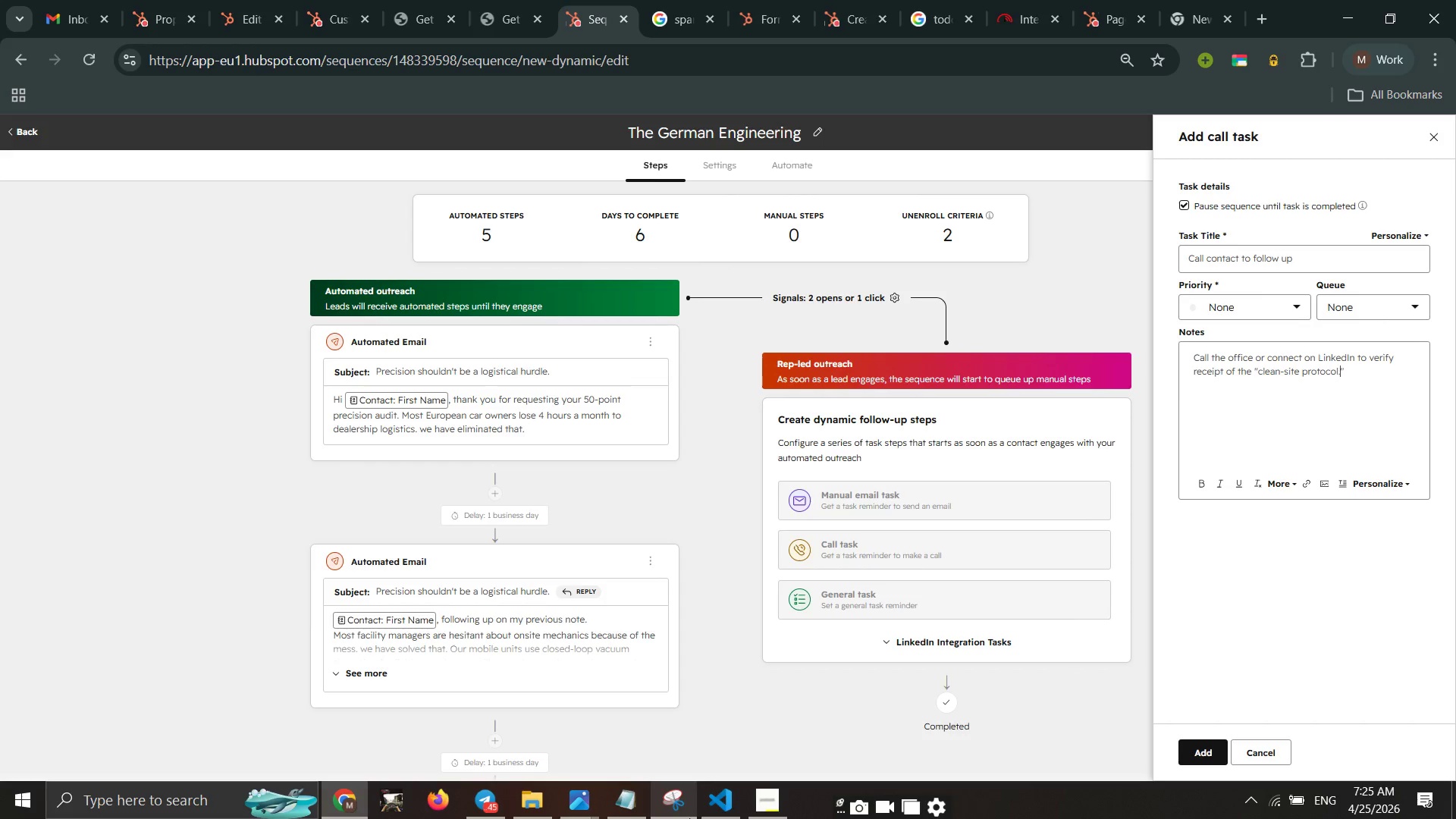 
key(Period)
 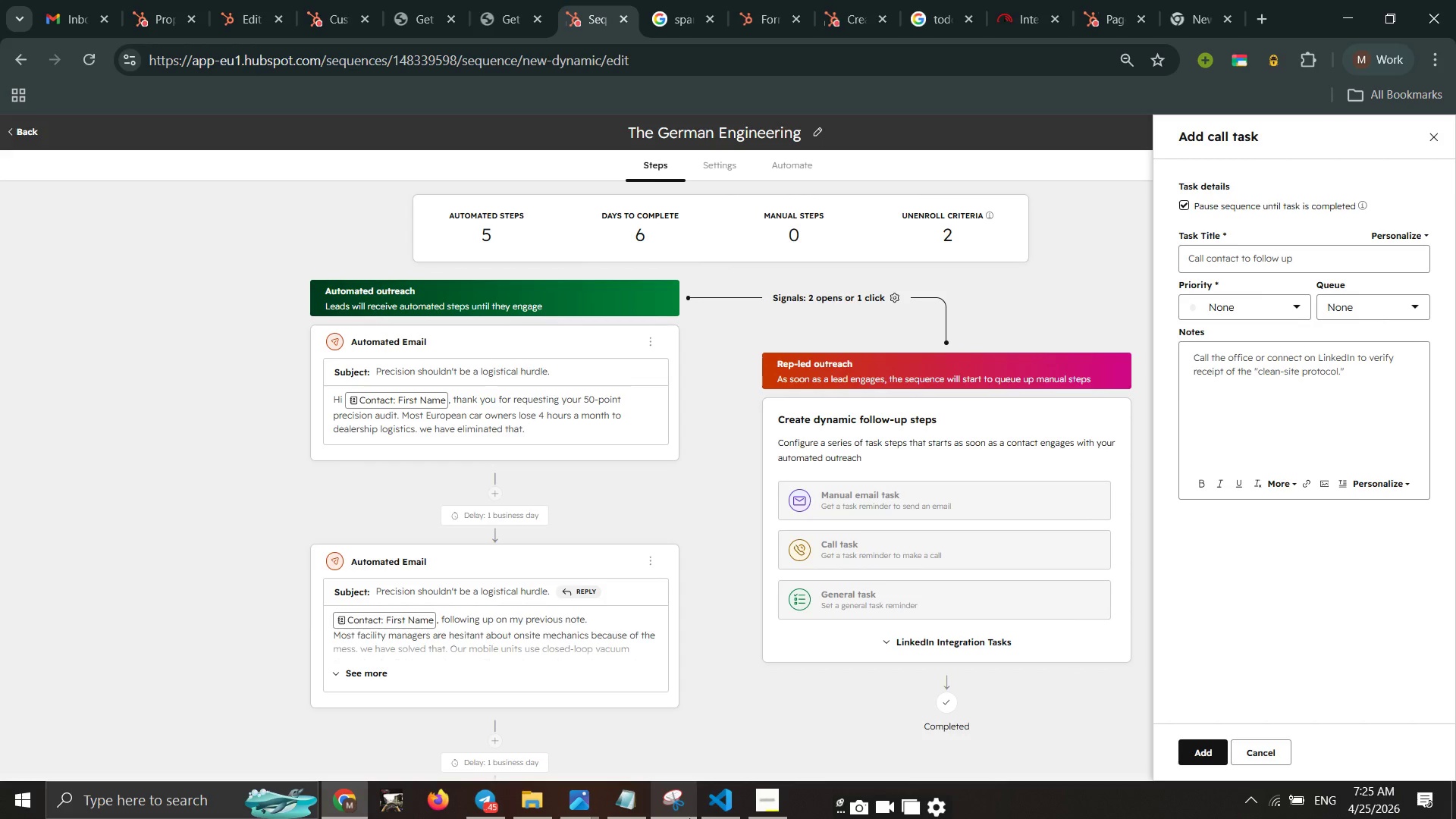 
key(Control+A)
 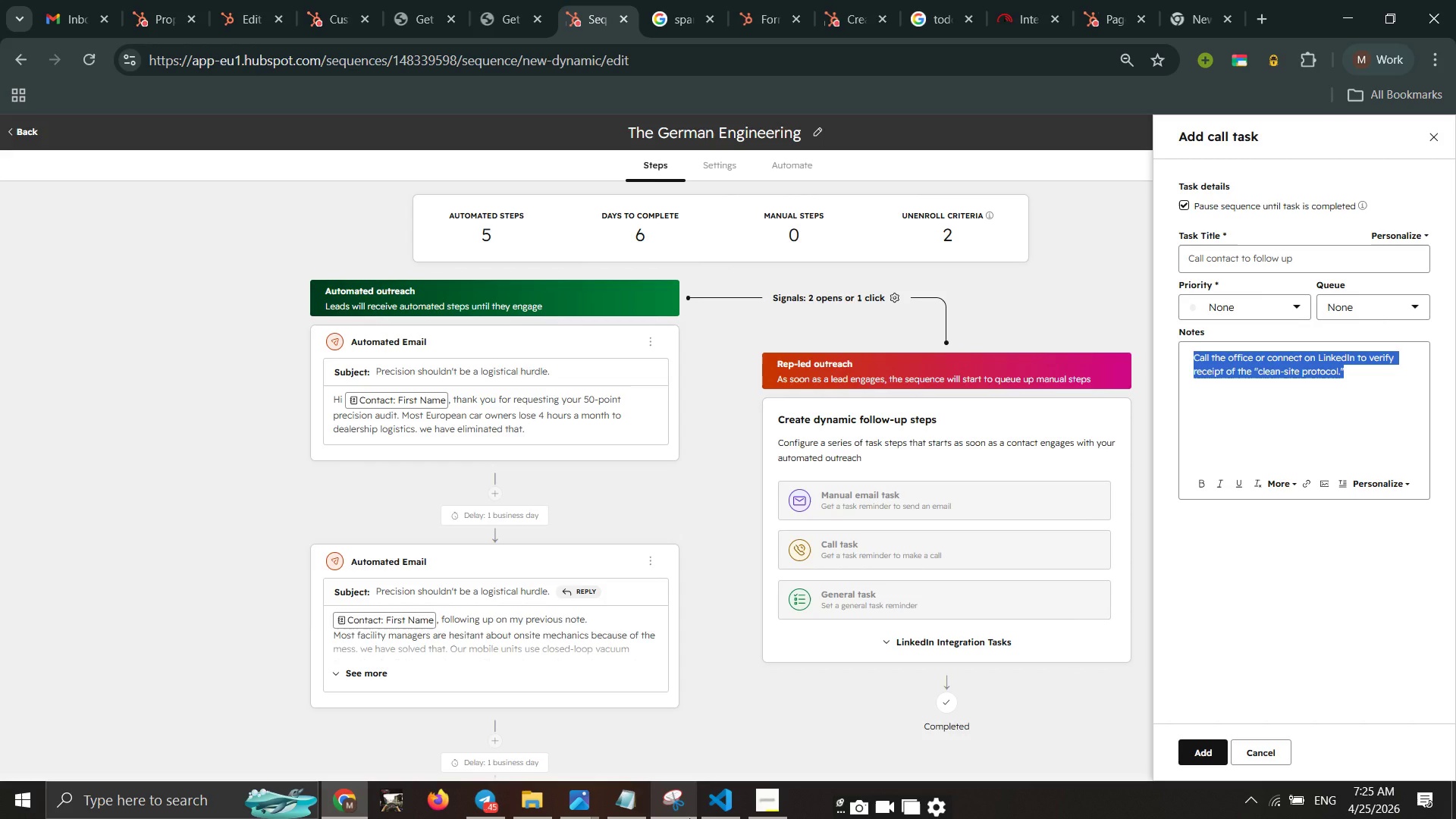 
key(Control+C)
 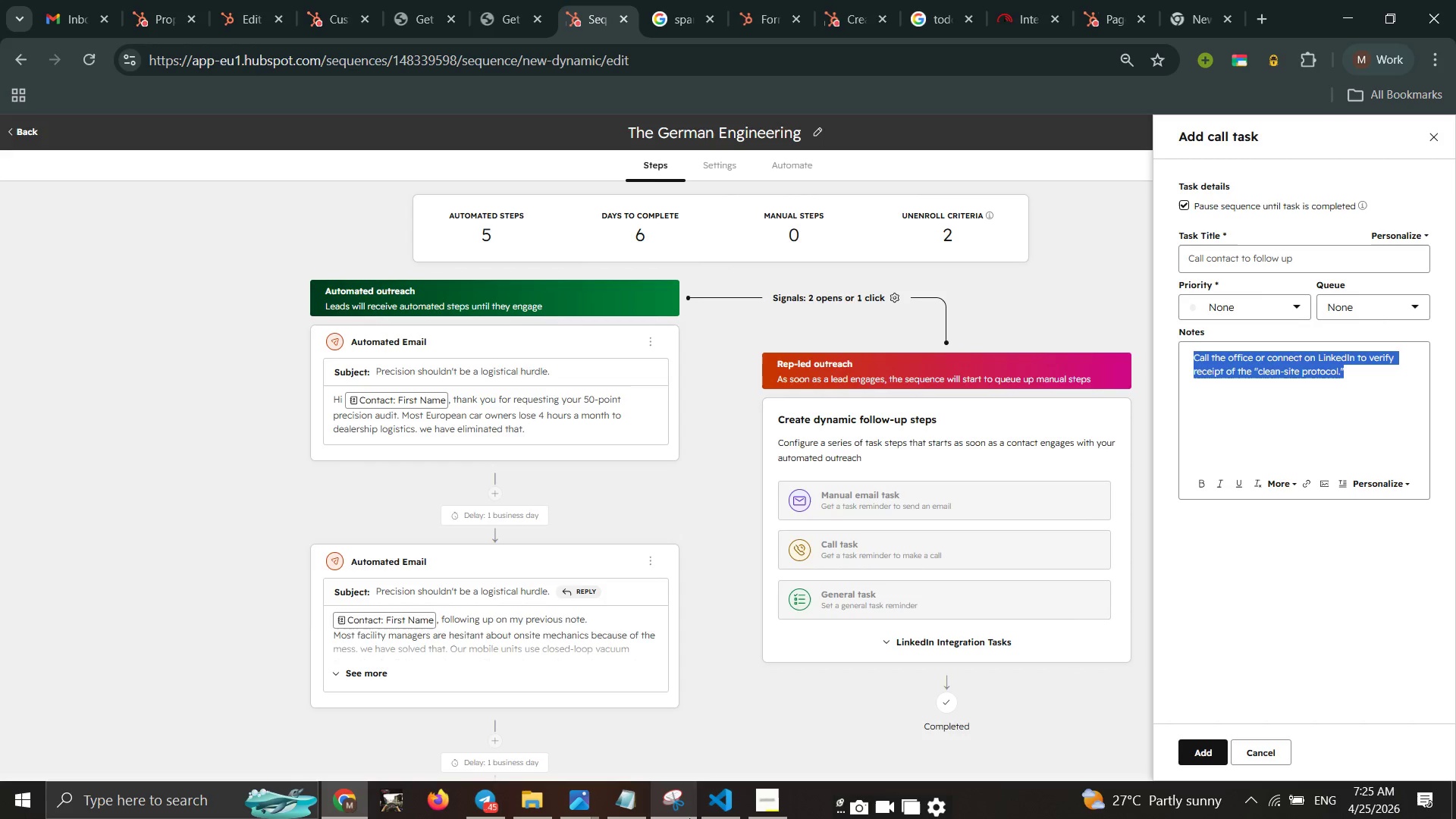 
key(Backspace)
 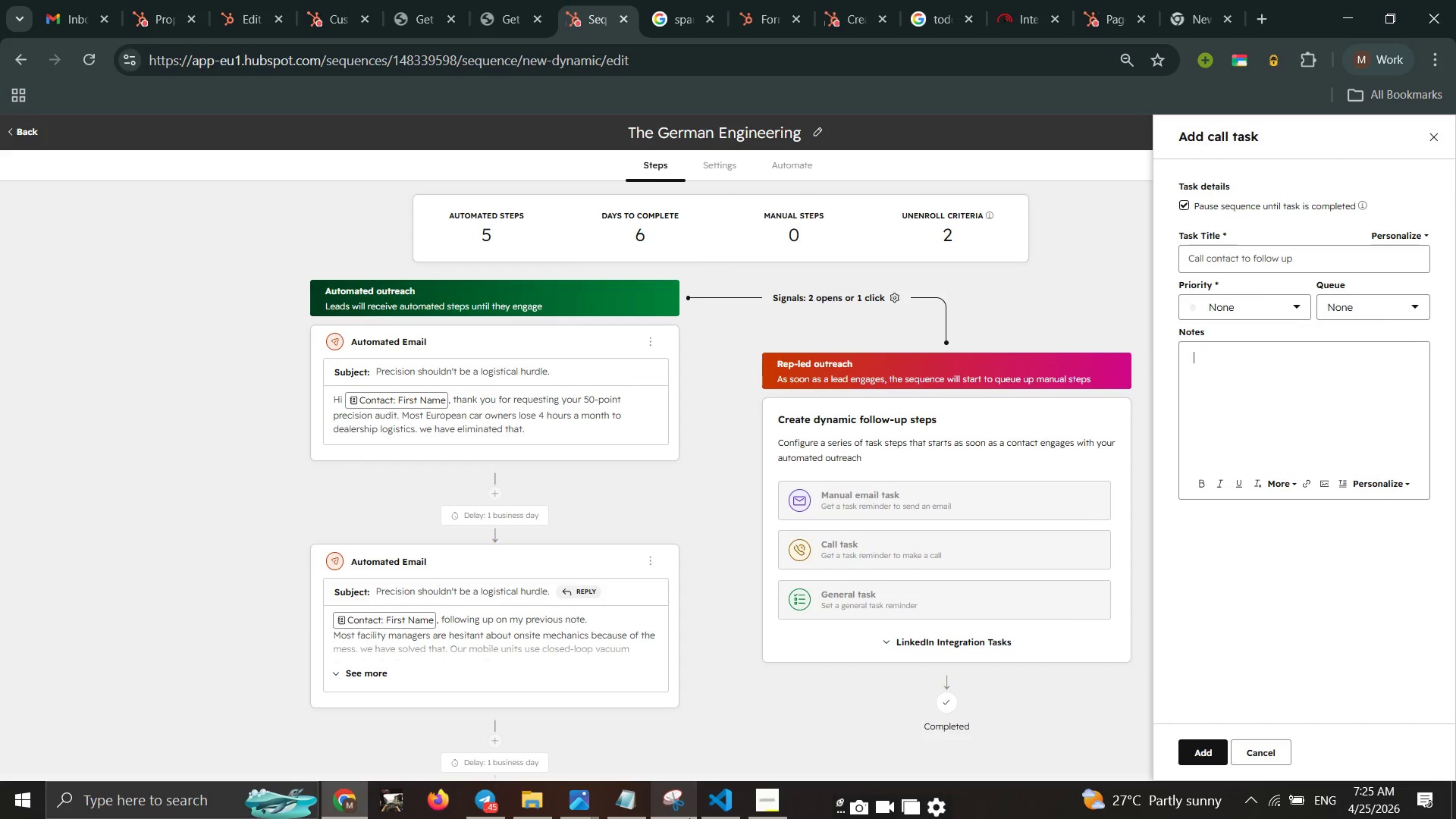 
key(Delete)
 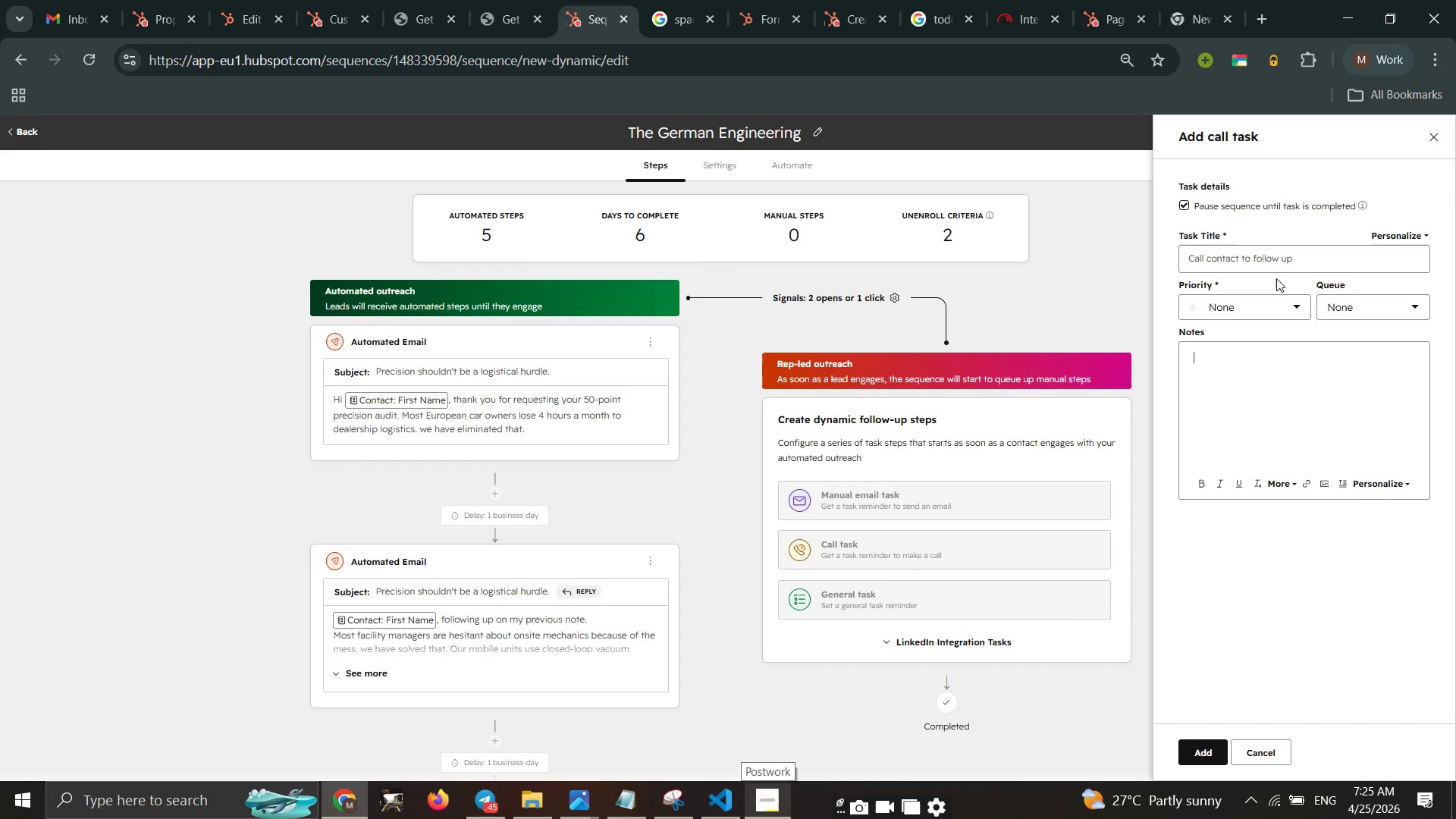 
left_click([1302, 254])
 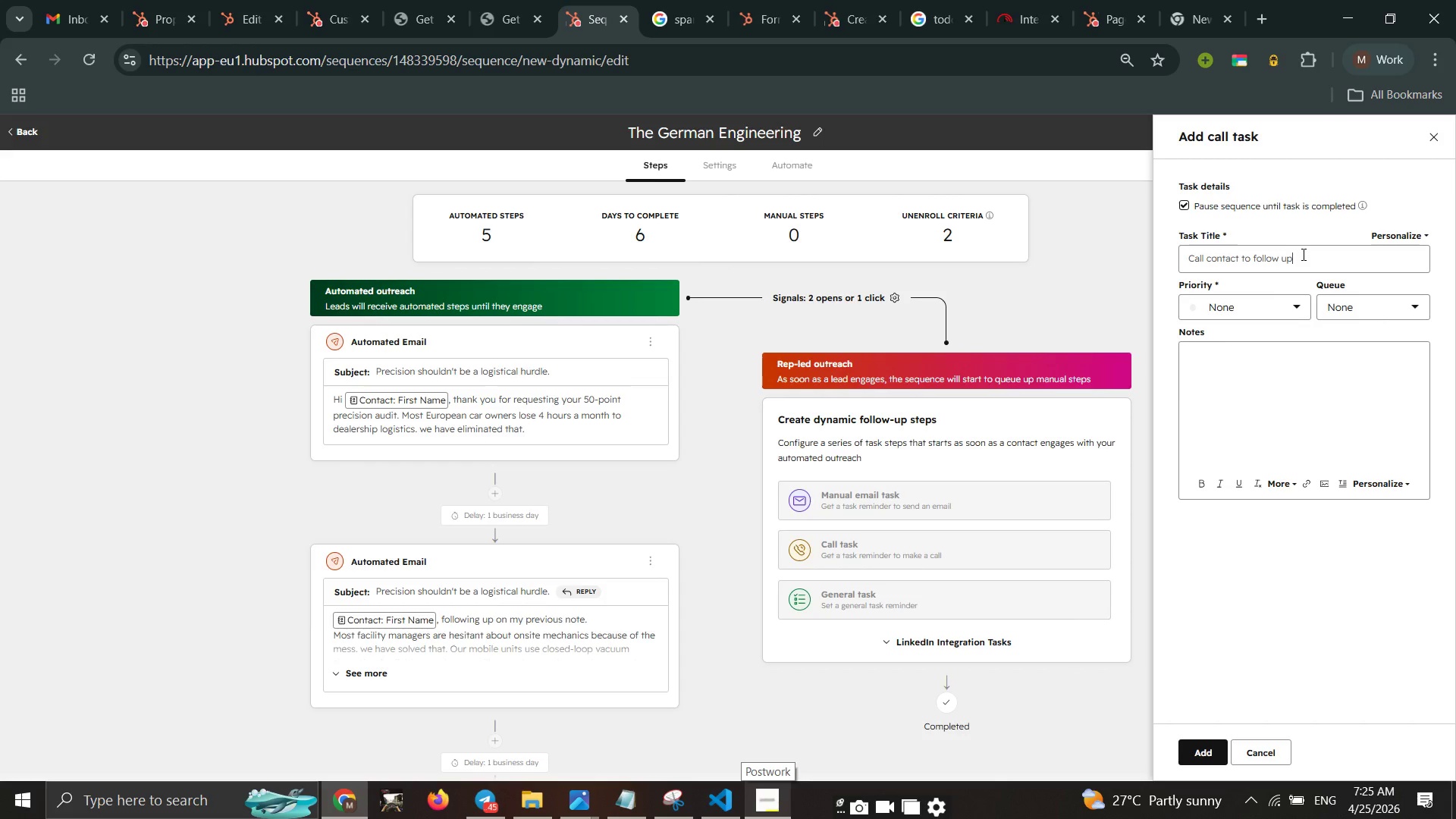 
key(Control+A)
 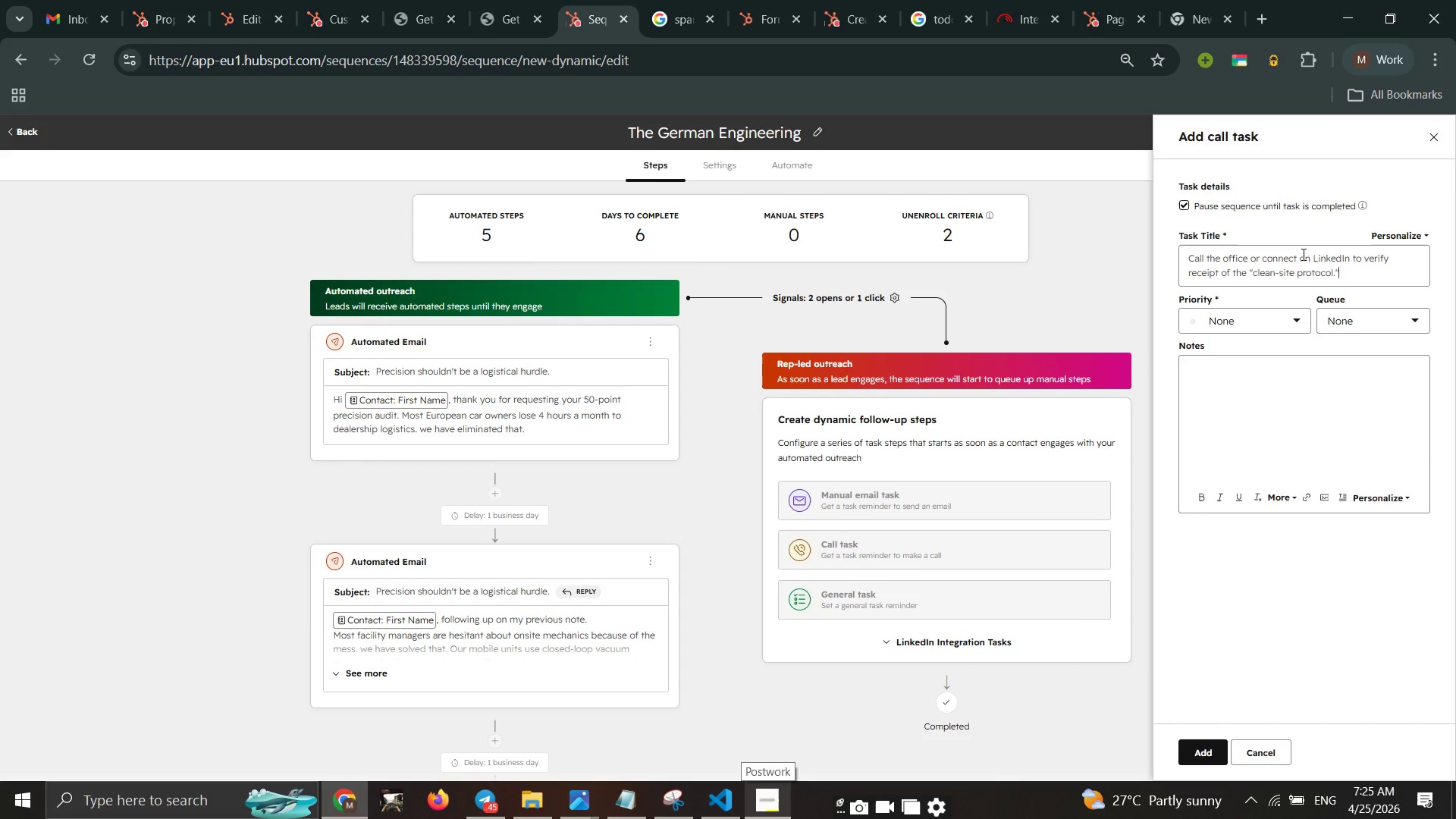 
key(Control+V)
 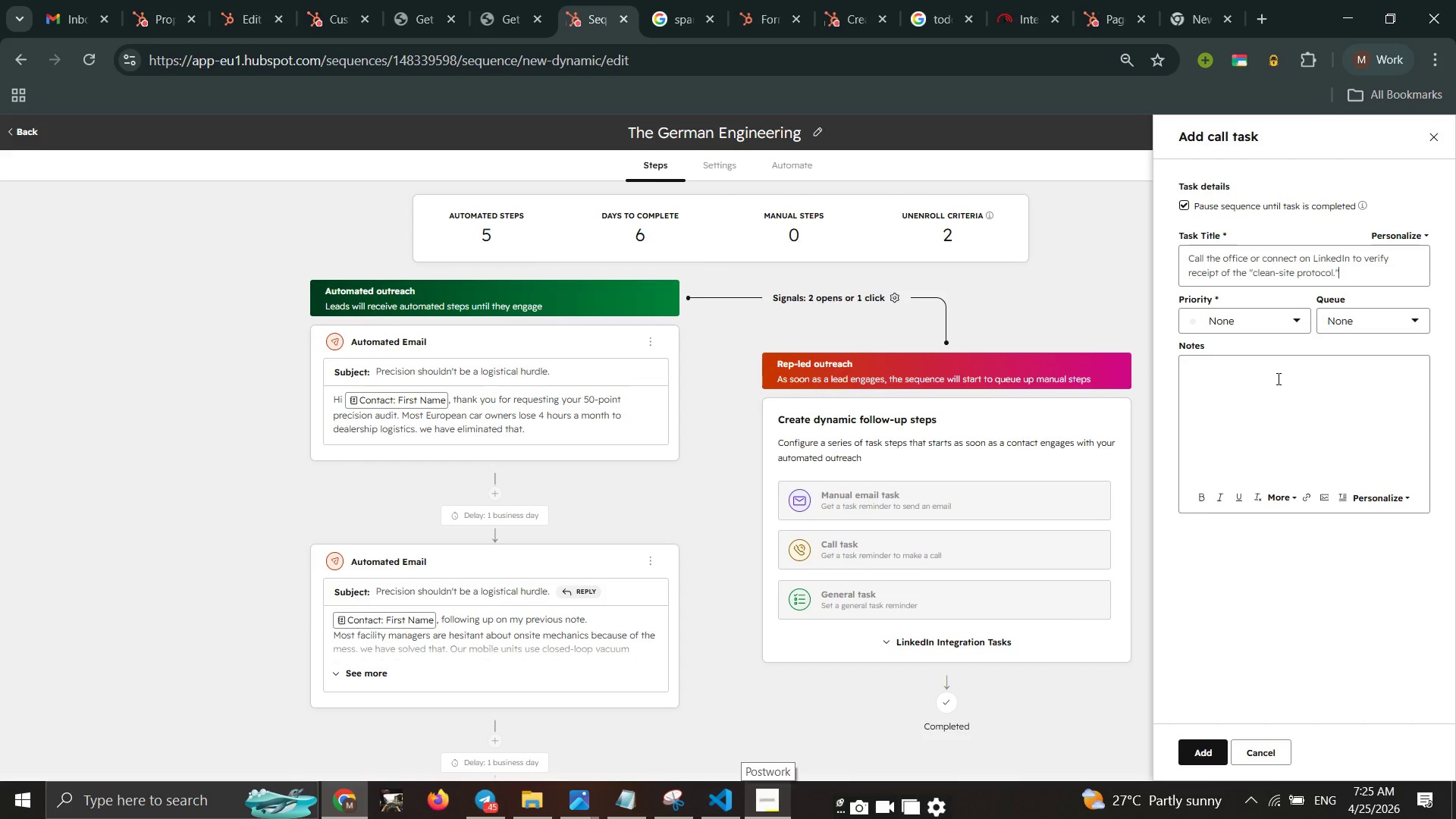 
left_click([1277, 378])
 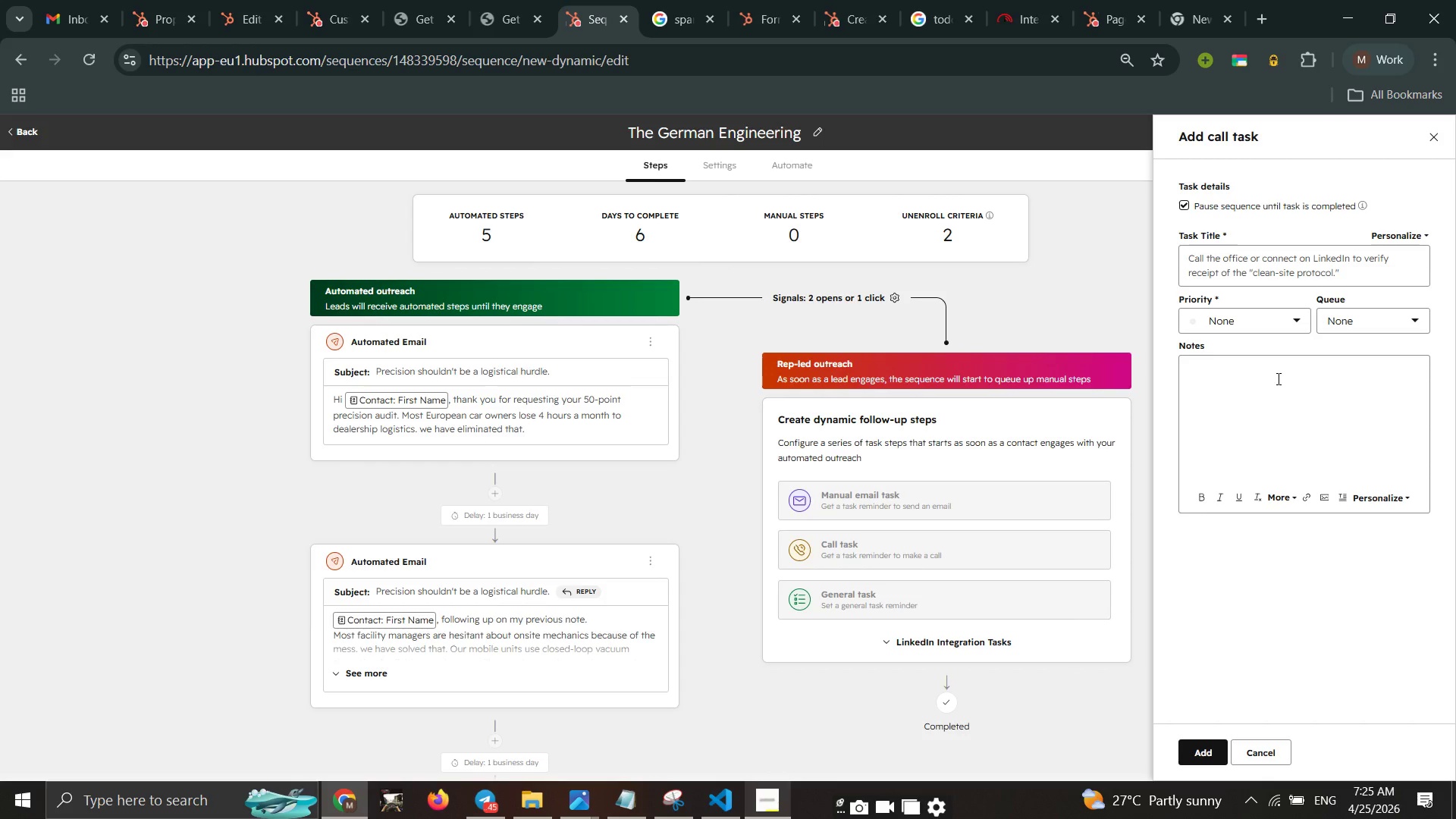 
wait(6.3)
 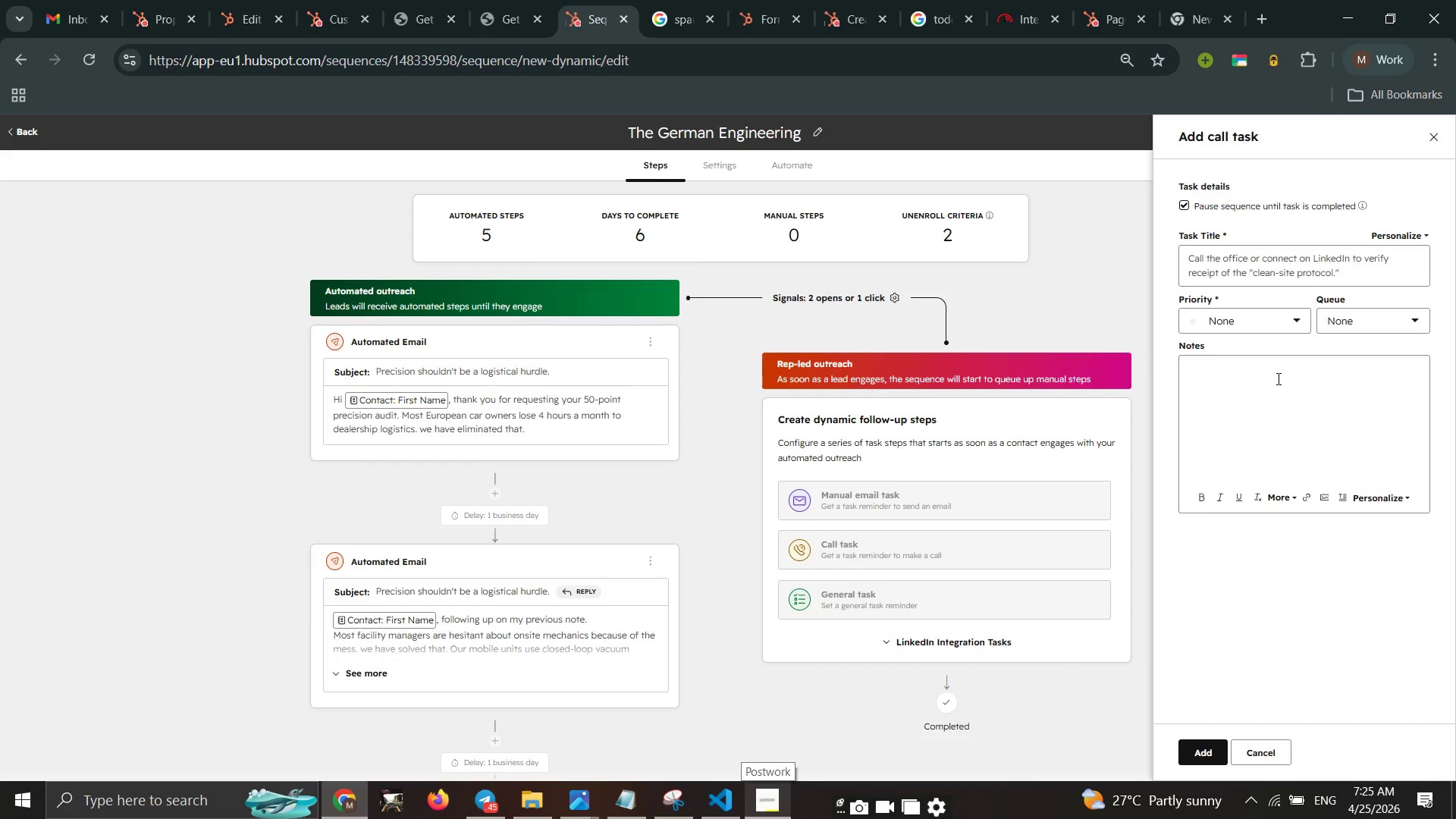 
key(CapsLock)
 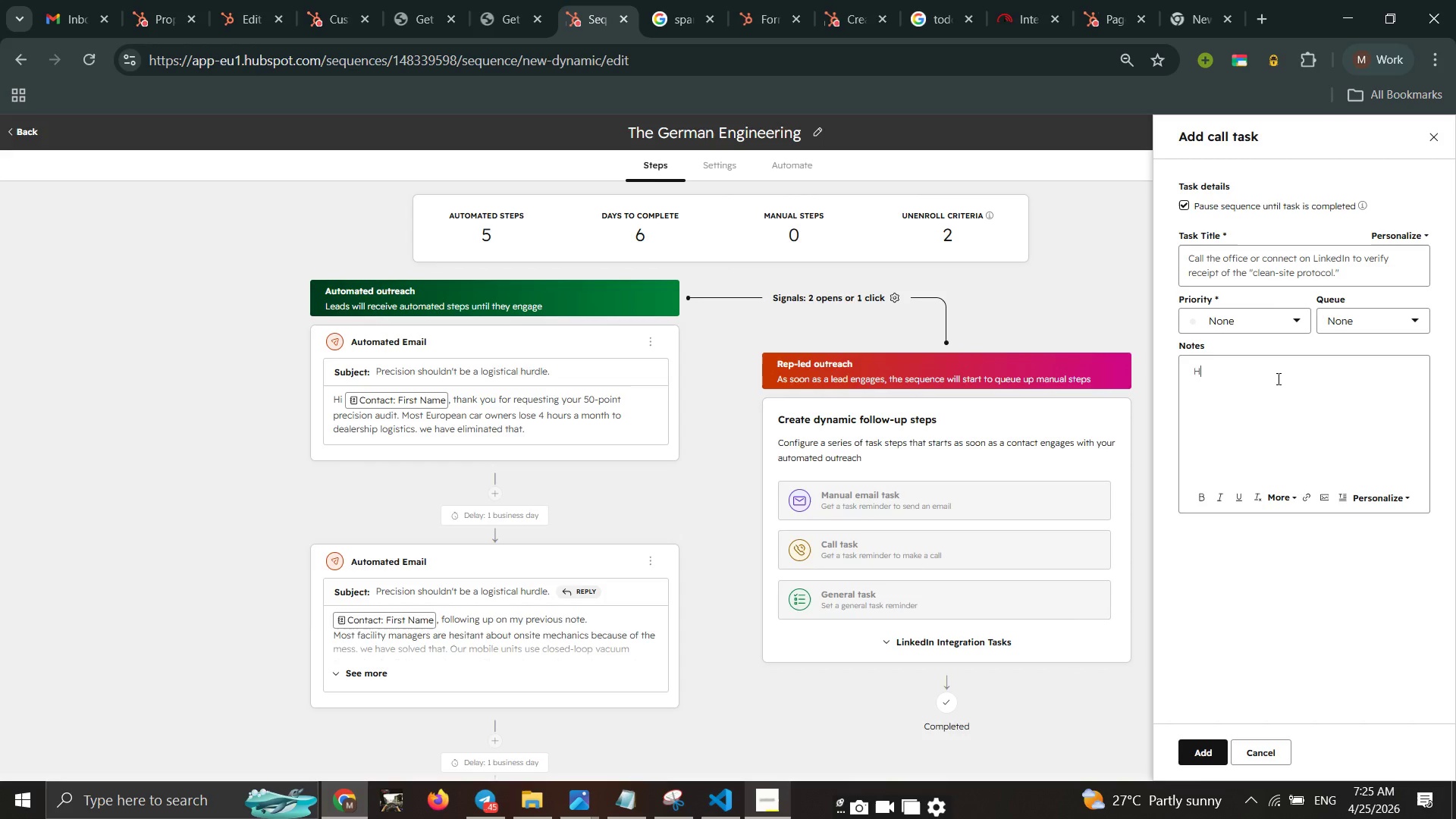 
key(H)
 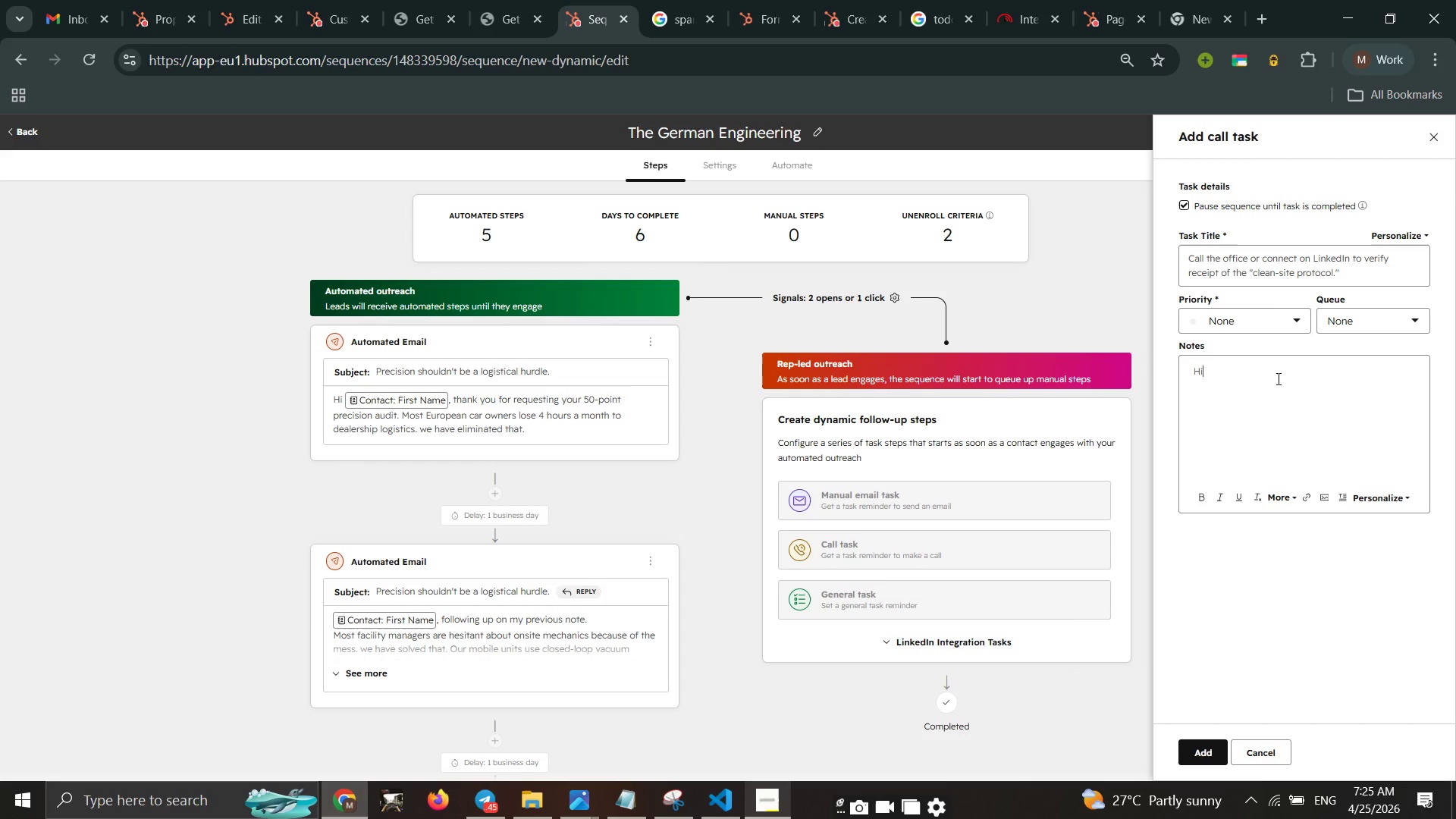 
key(CapsLock)
 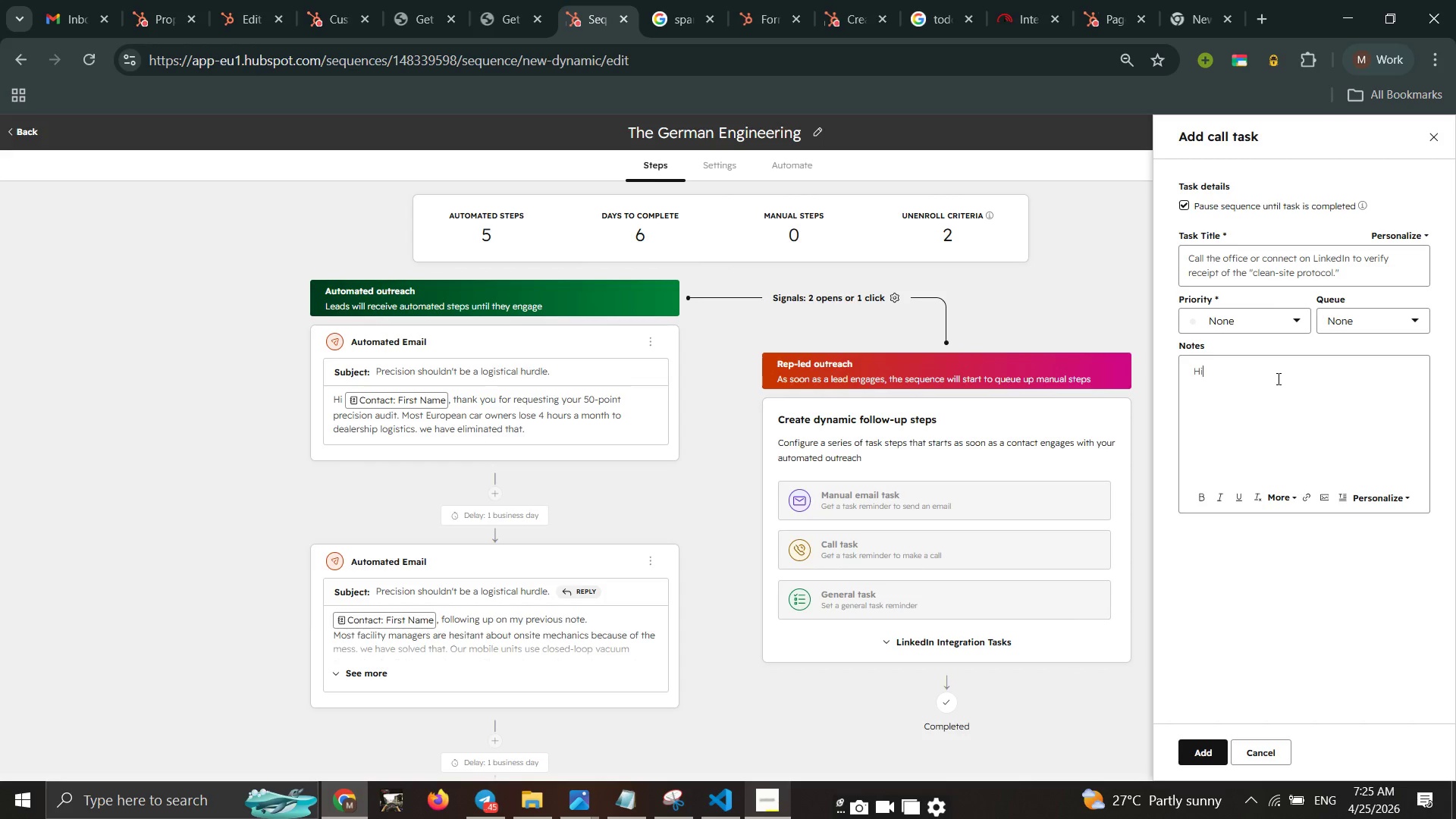 
key(I)
 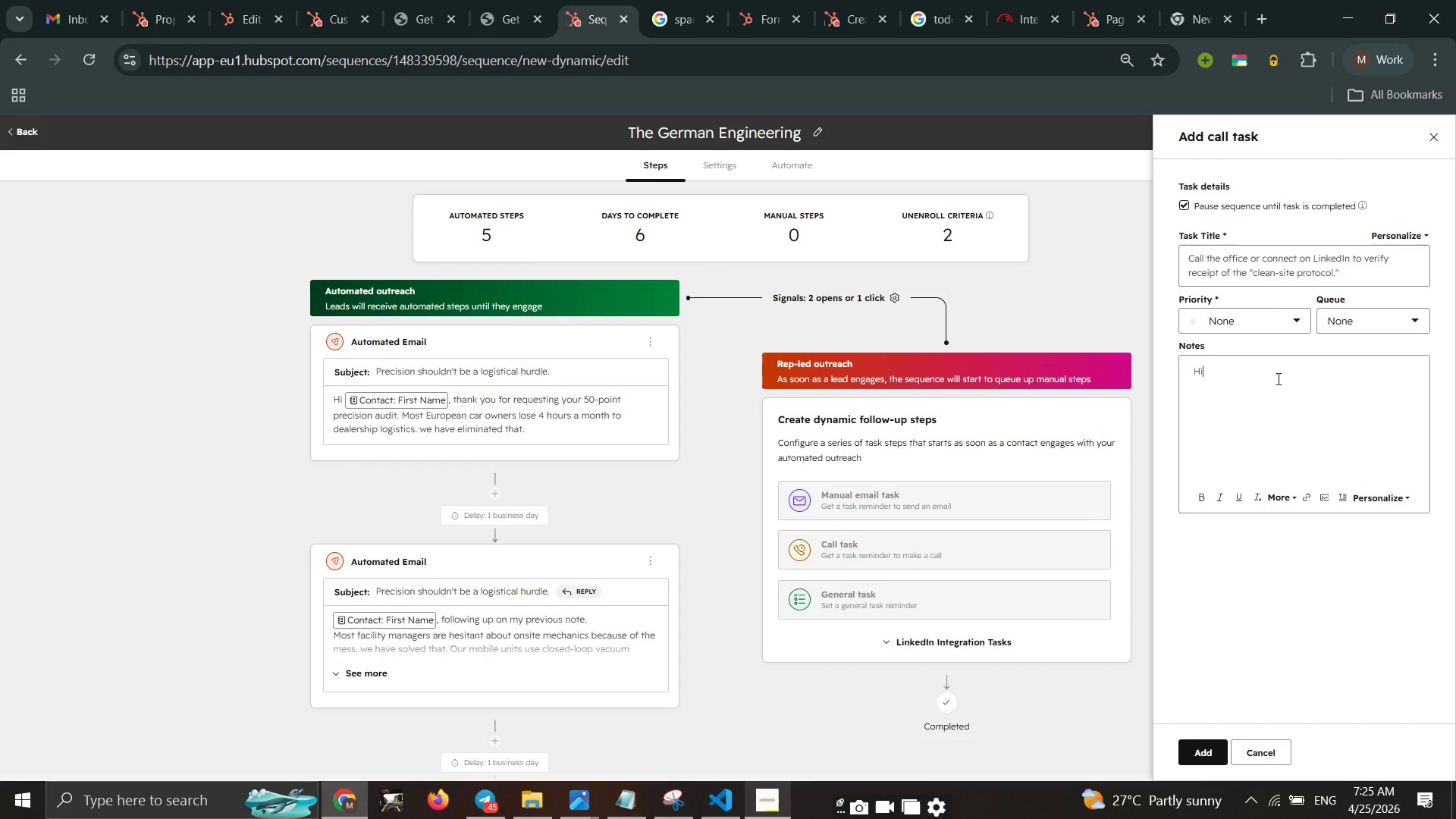 
key(Space)
 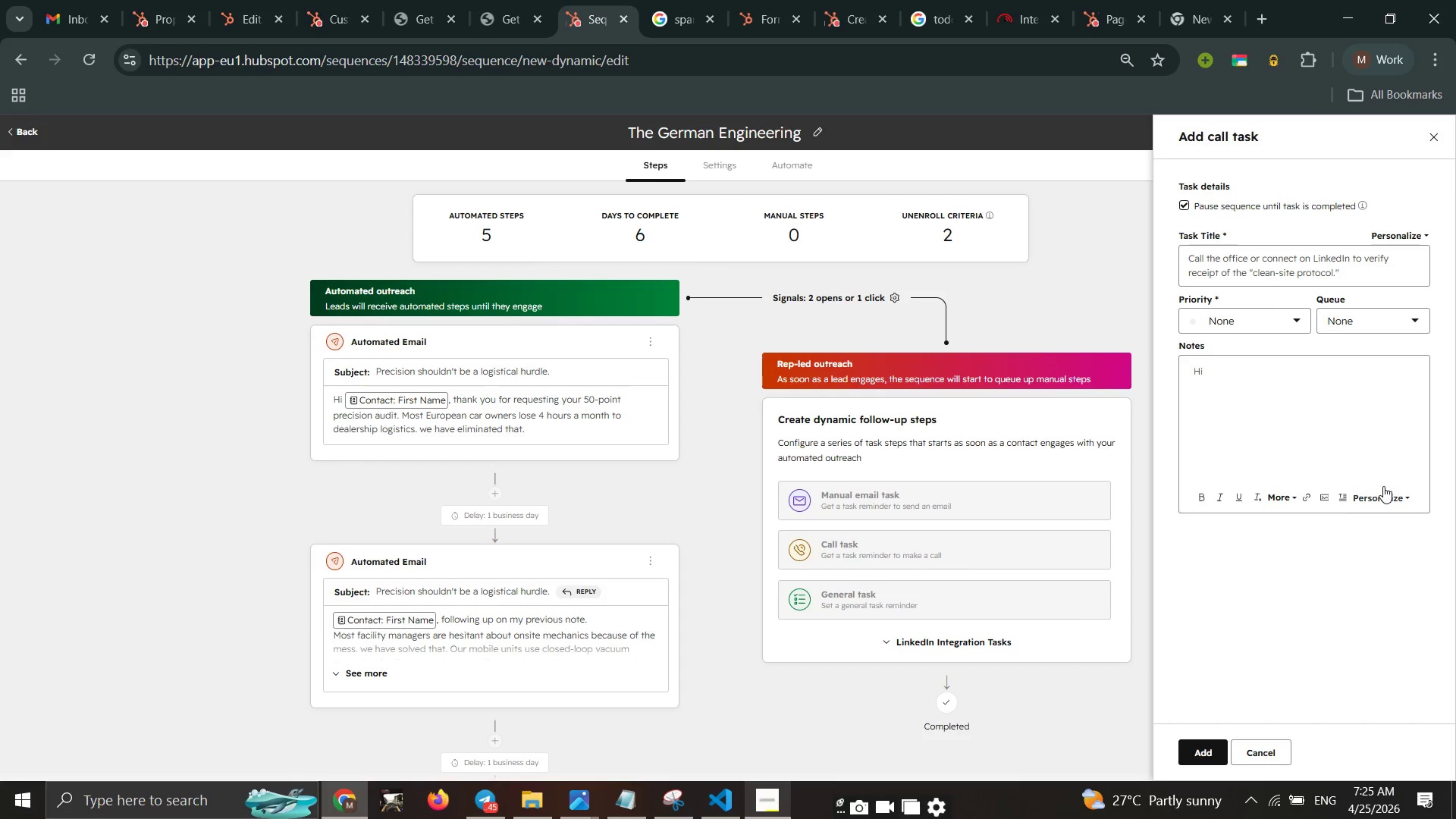 
left_click([1370, 493])
 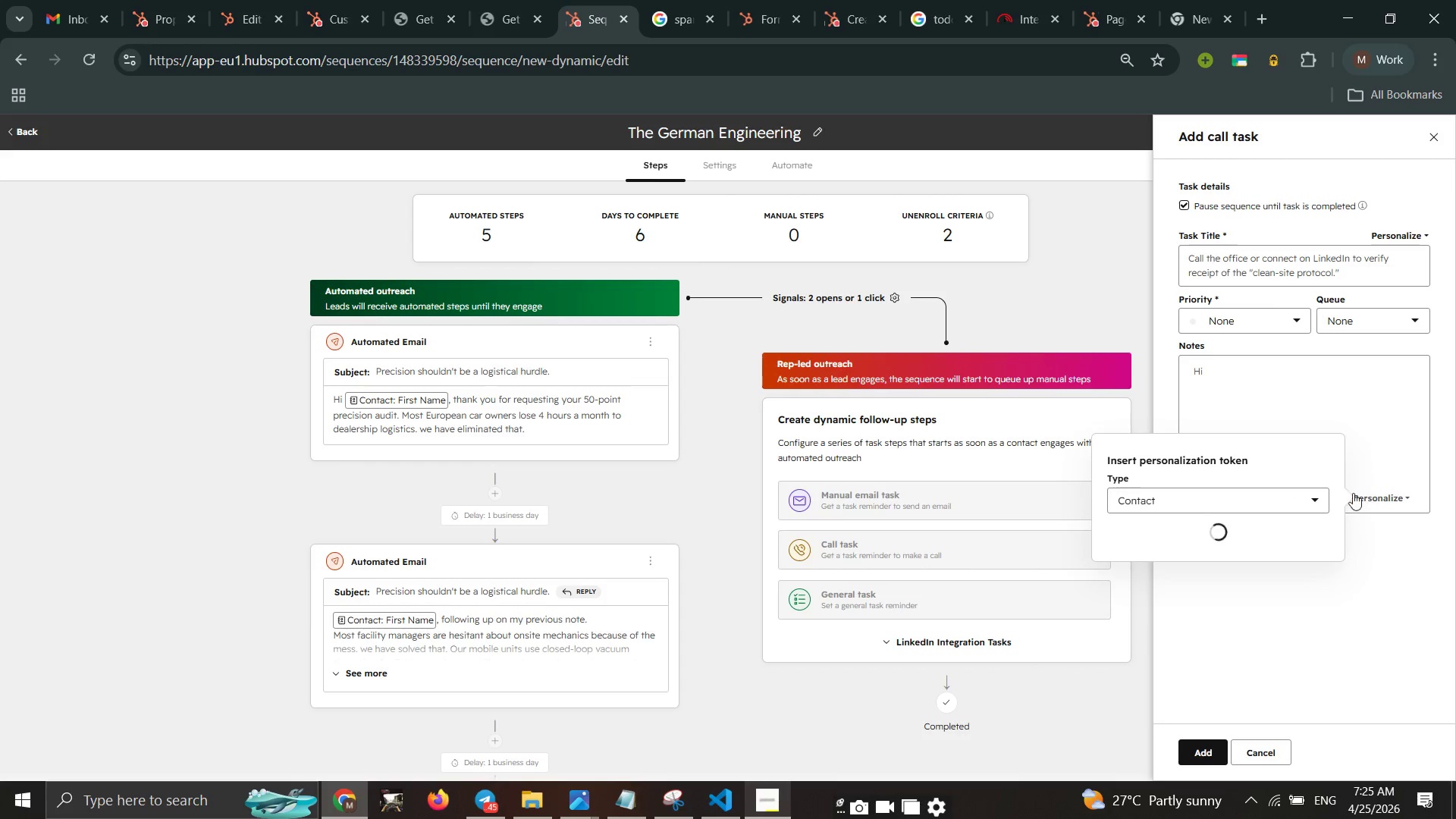 
mouse_move([1156, 547])
 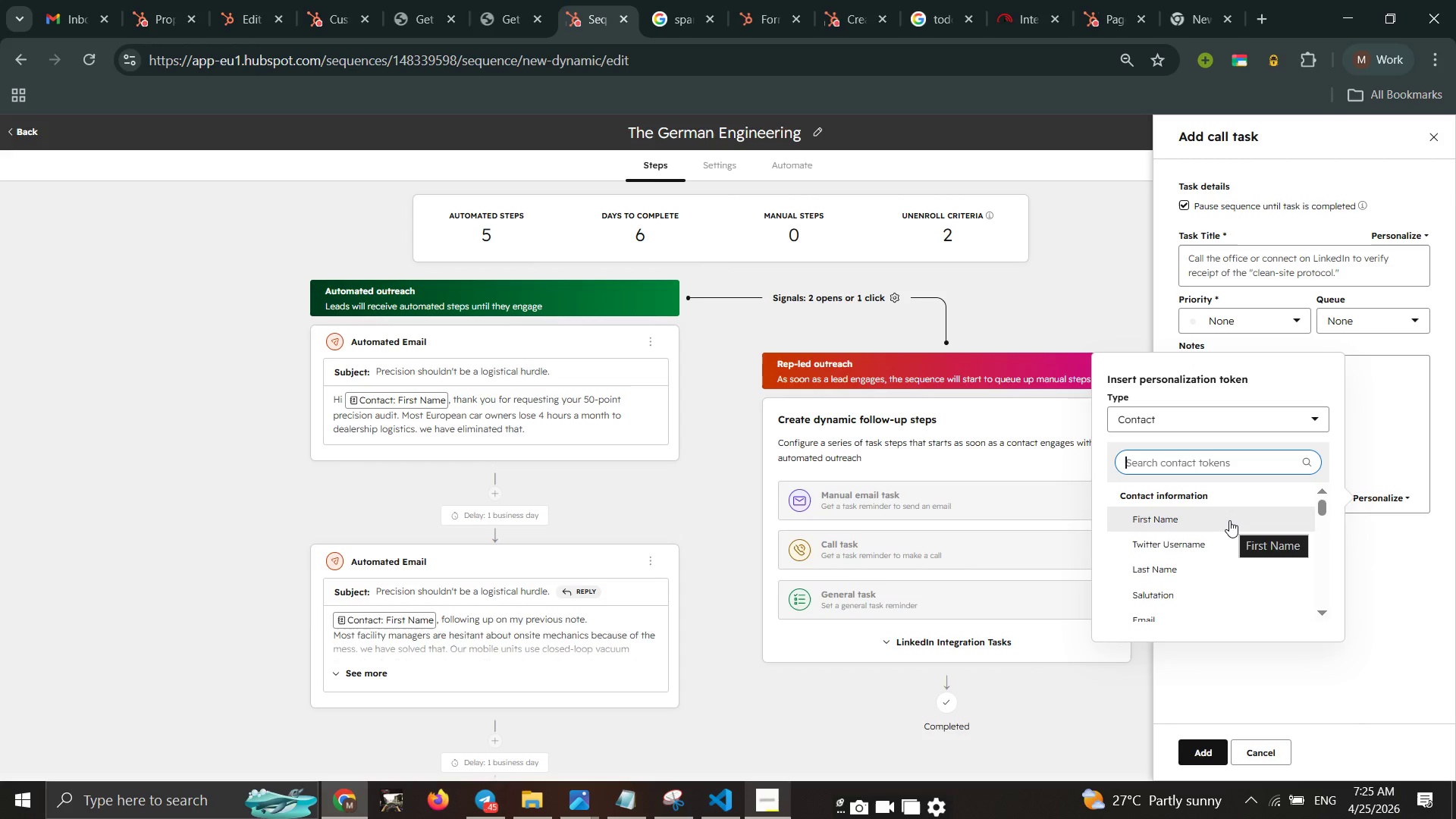 
left_click([1229, 520])
 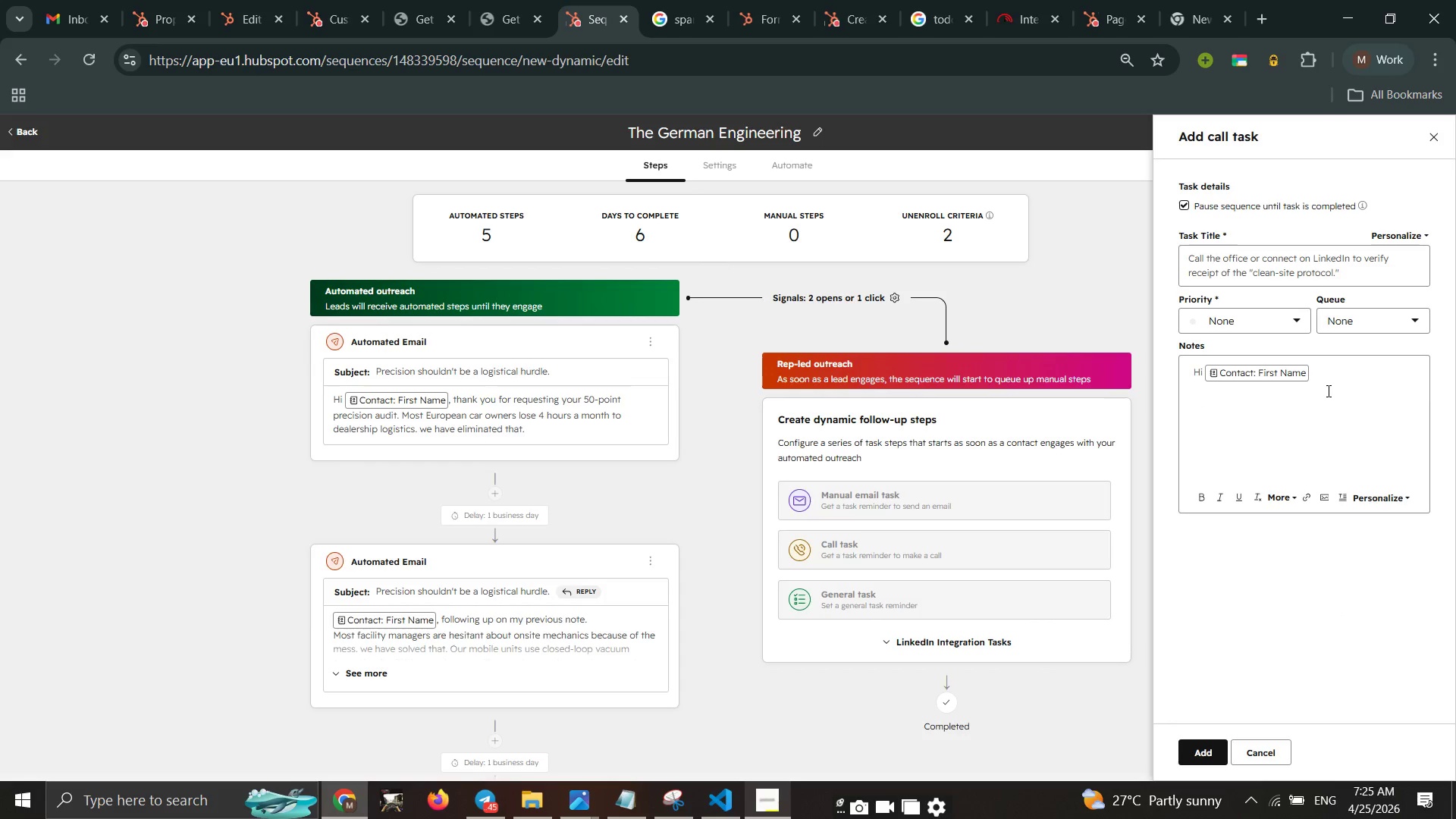 
key(Comma)
 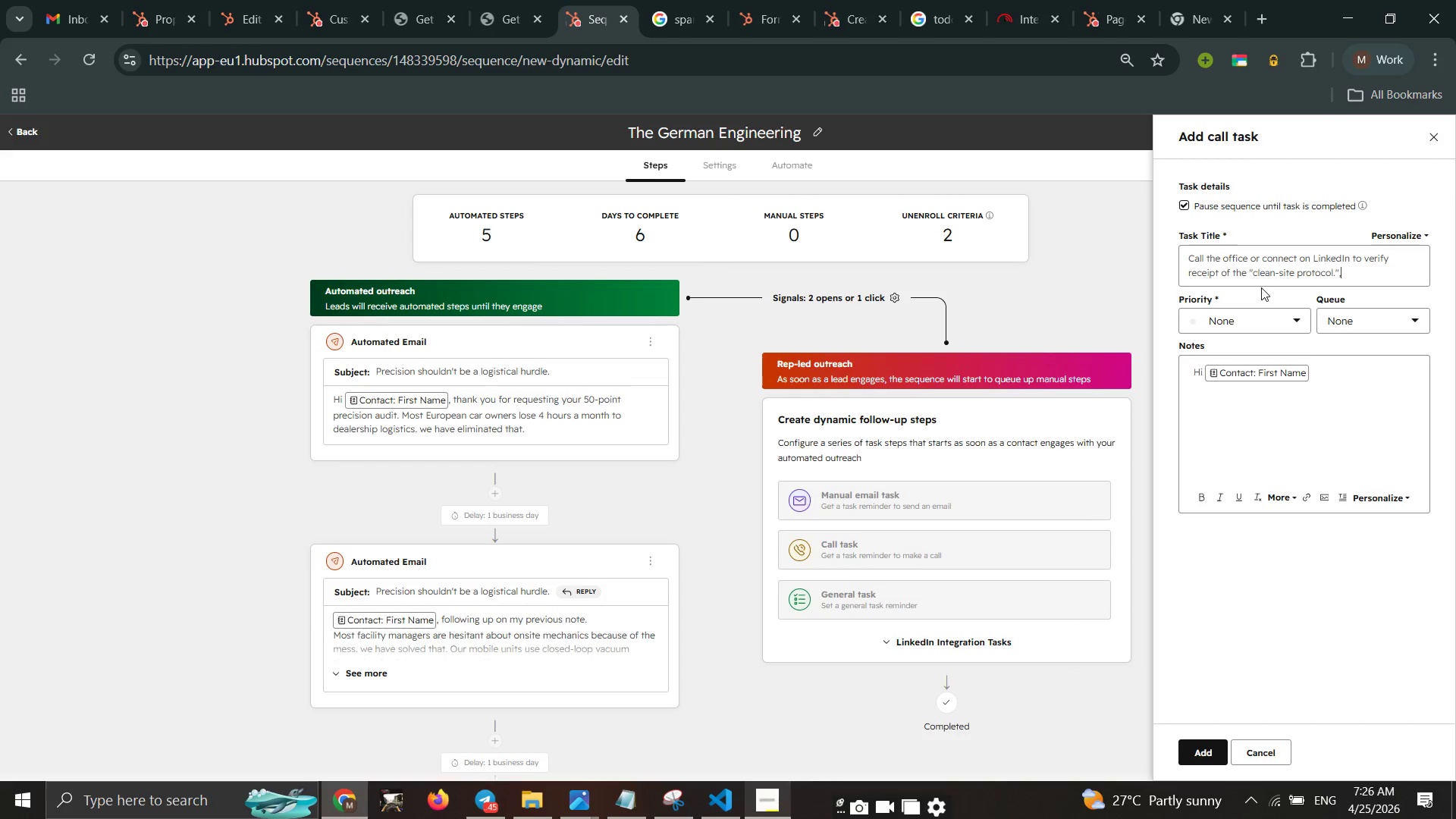 
wait(5.8)
 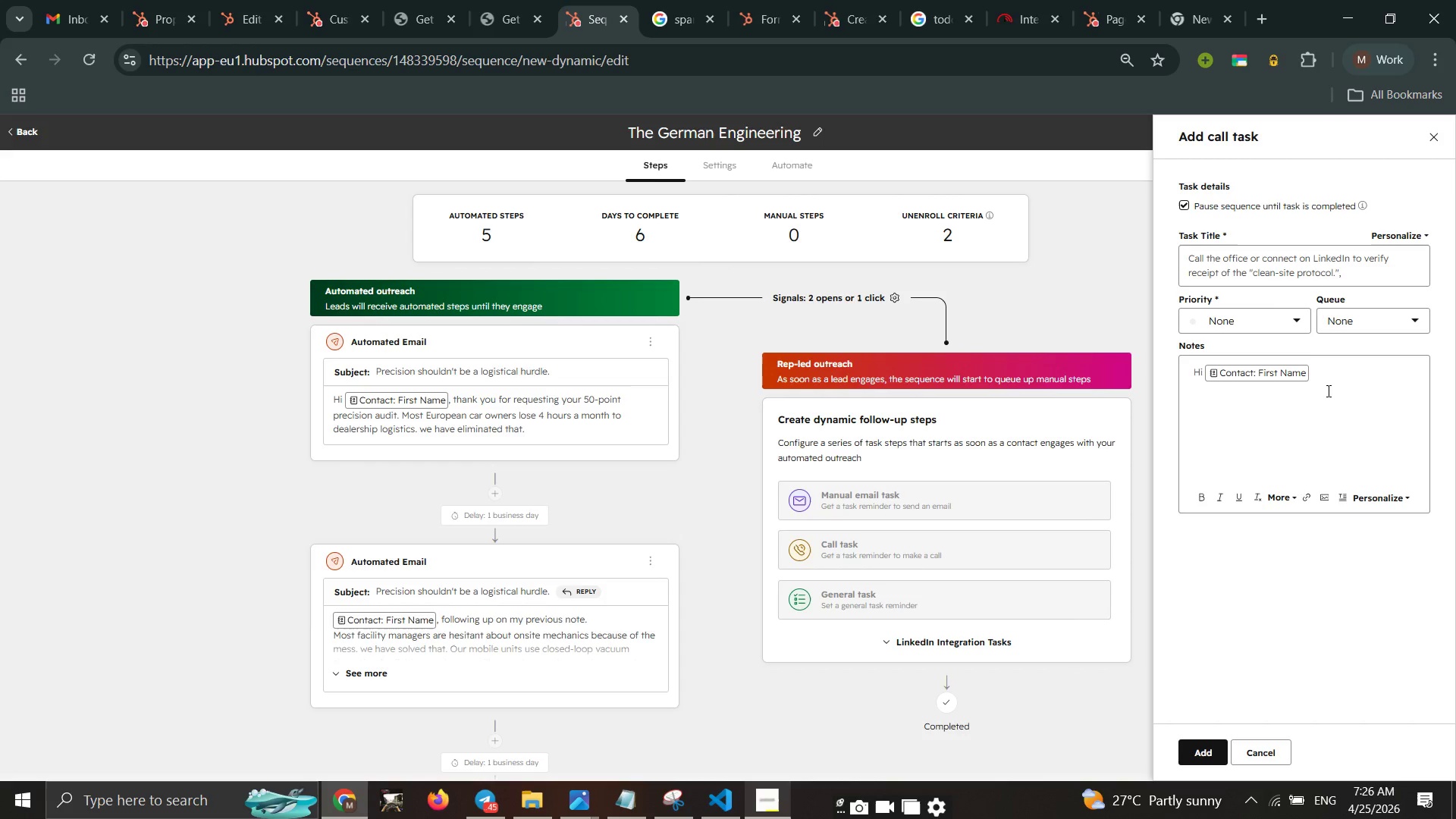 
key(Backspace)
 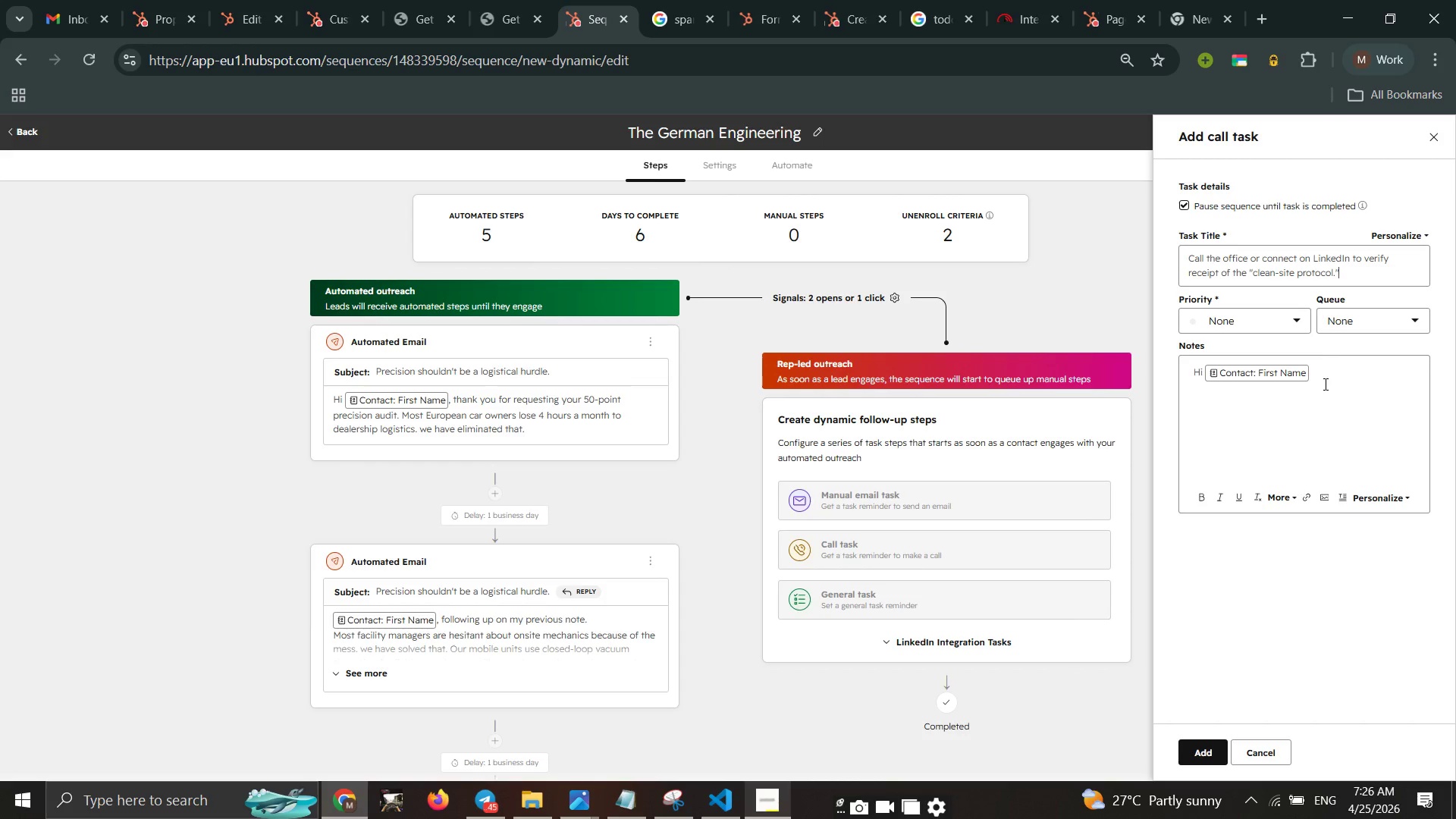 
left_click([1324, 384])
 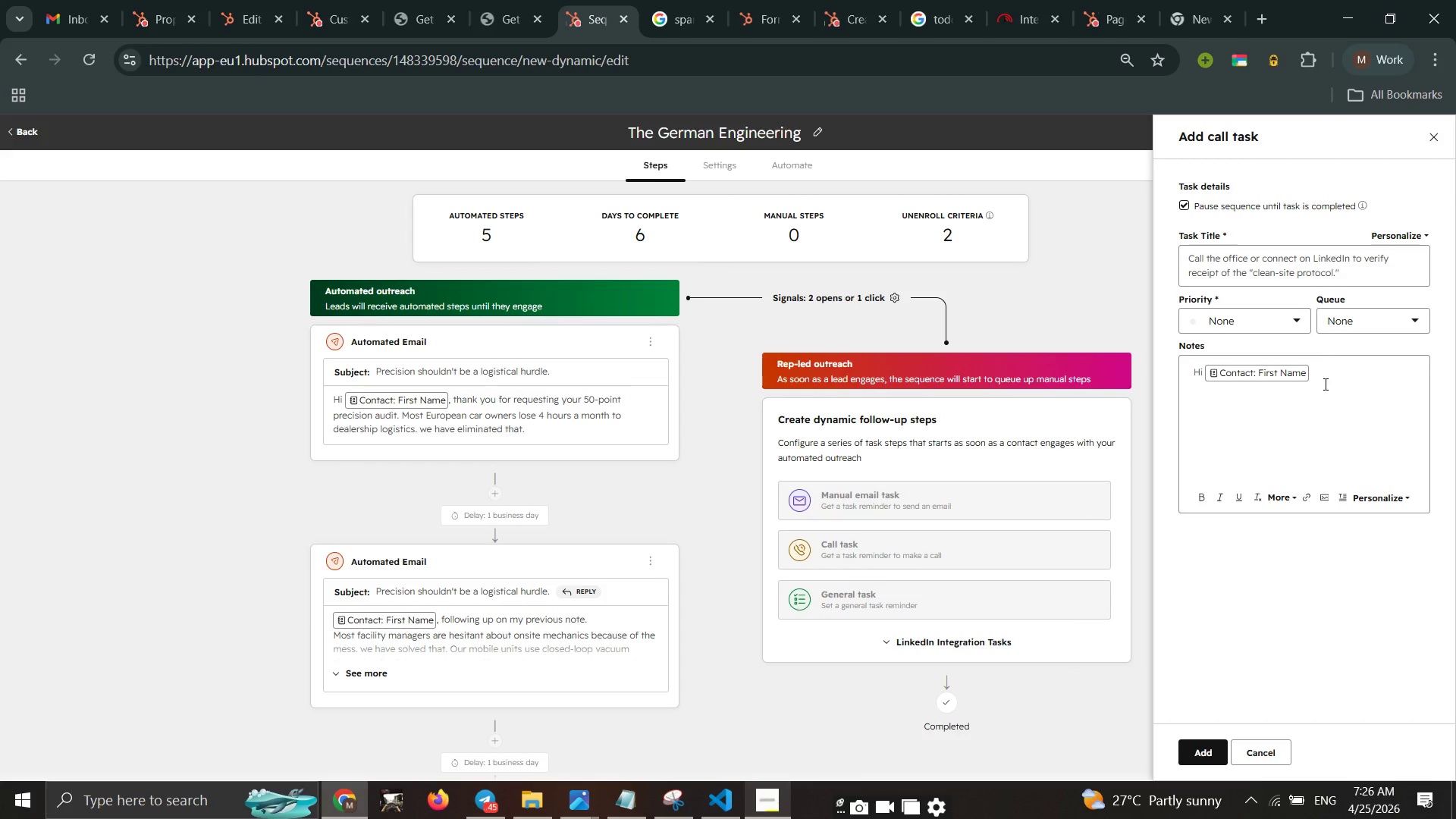 
key(Comma)
 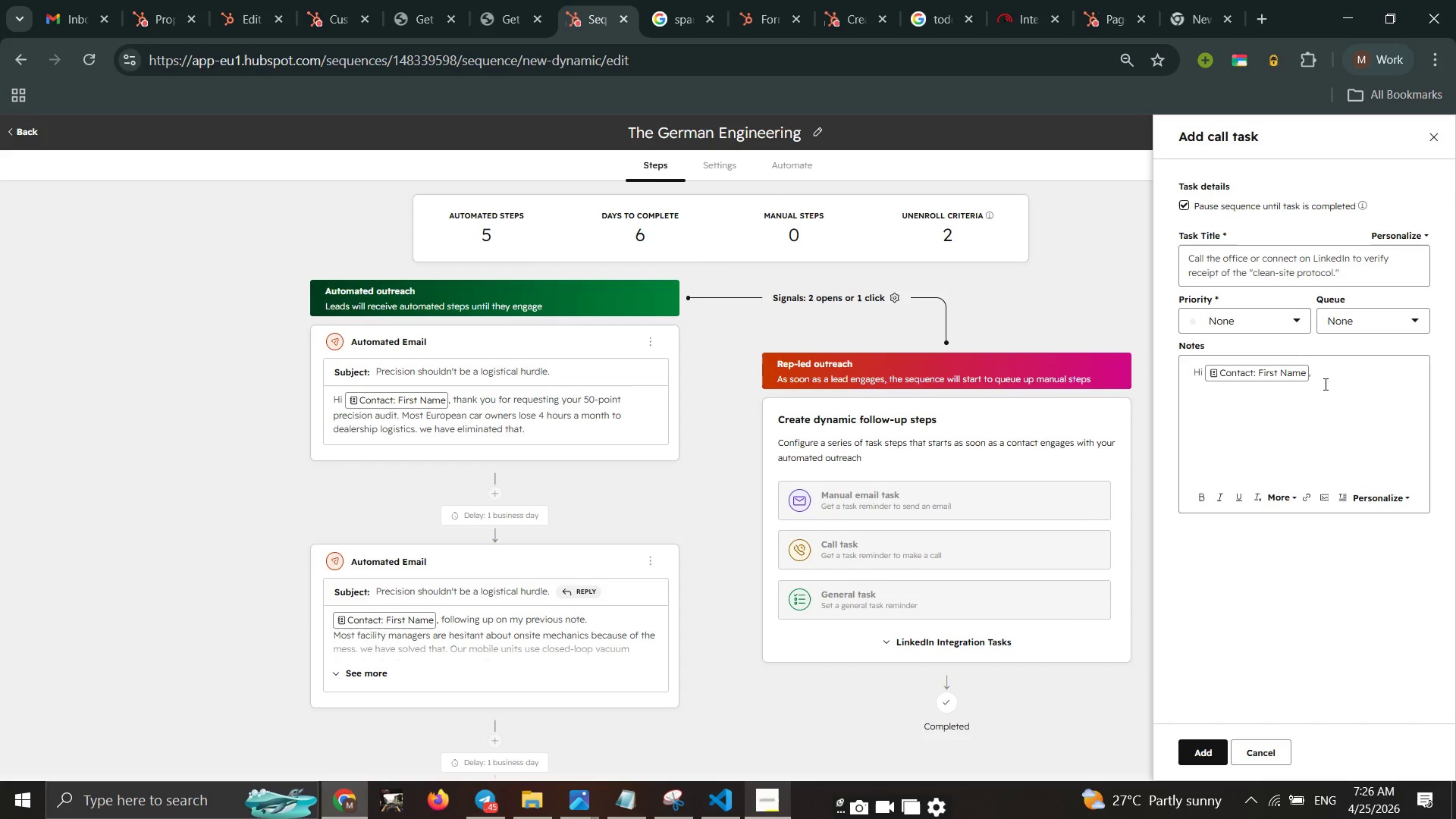 
key(Space)
 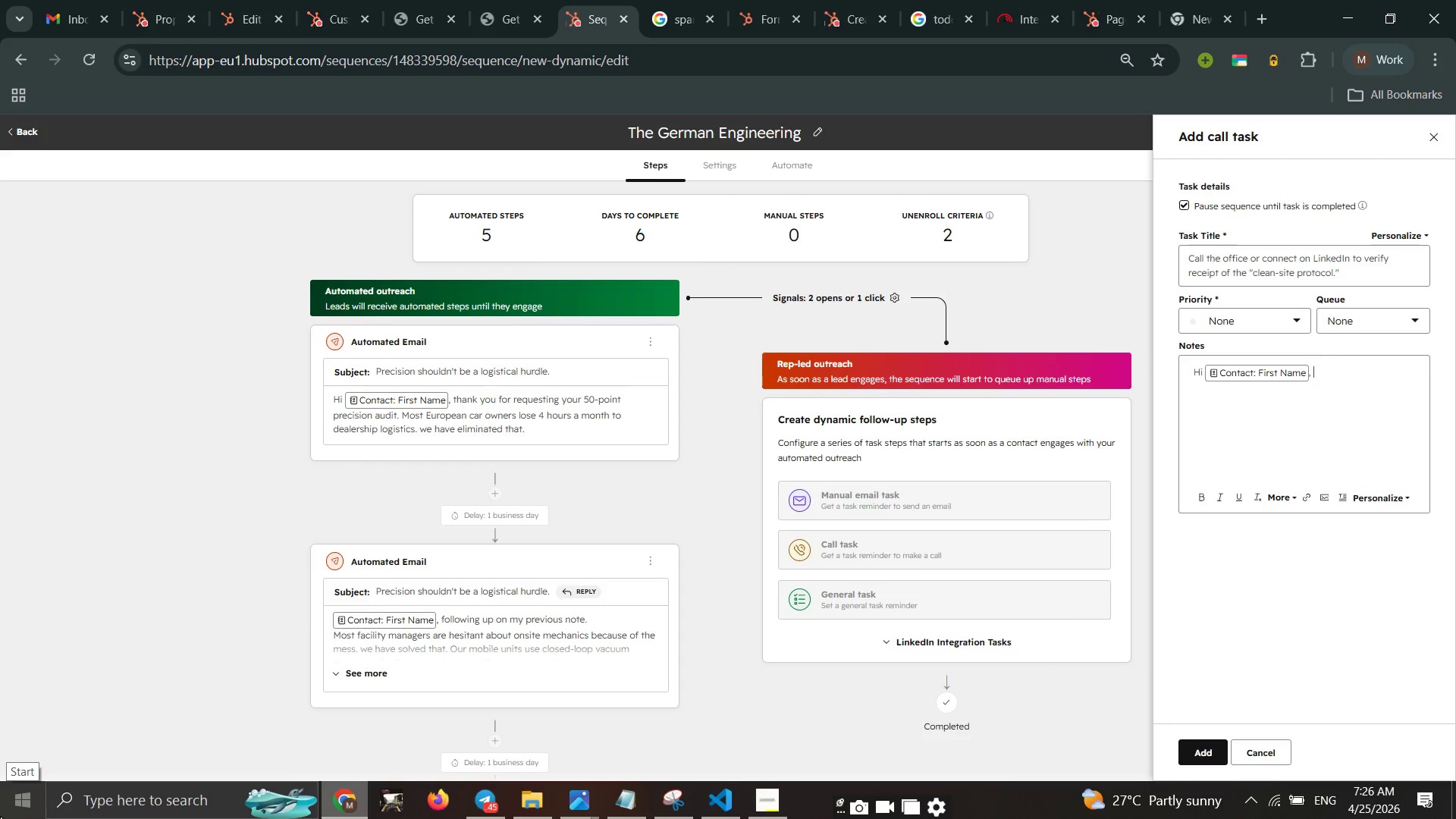 
type(calling from Gearhead Concierge. I sent over some info on our "x)
key(Backspace)
type(zero-Do)
key(Backspace)
key(Backspace)
key(Backspace)
key(Backspace)
key(Backspace)
key(Backspace)
key(Backspace)
type(Zero Down)
 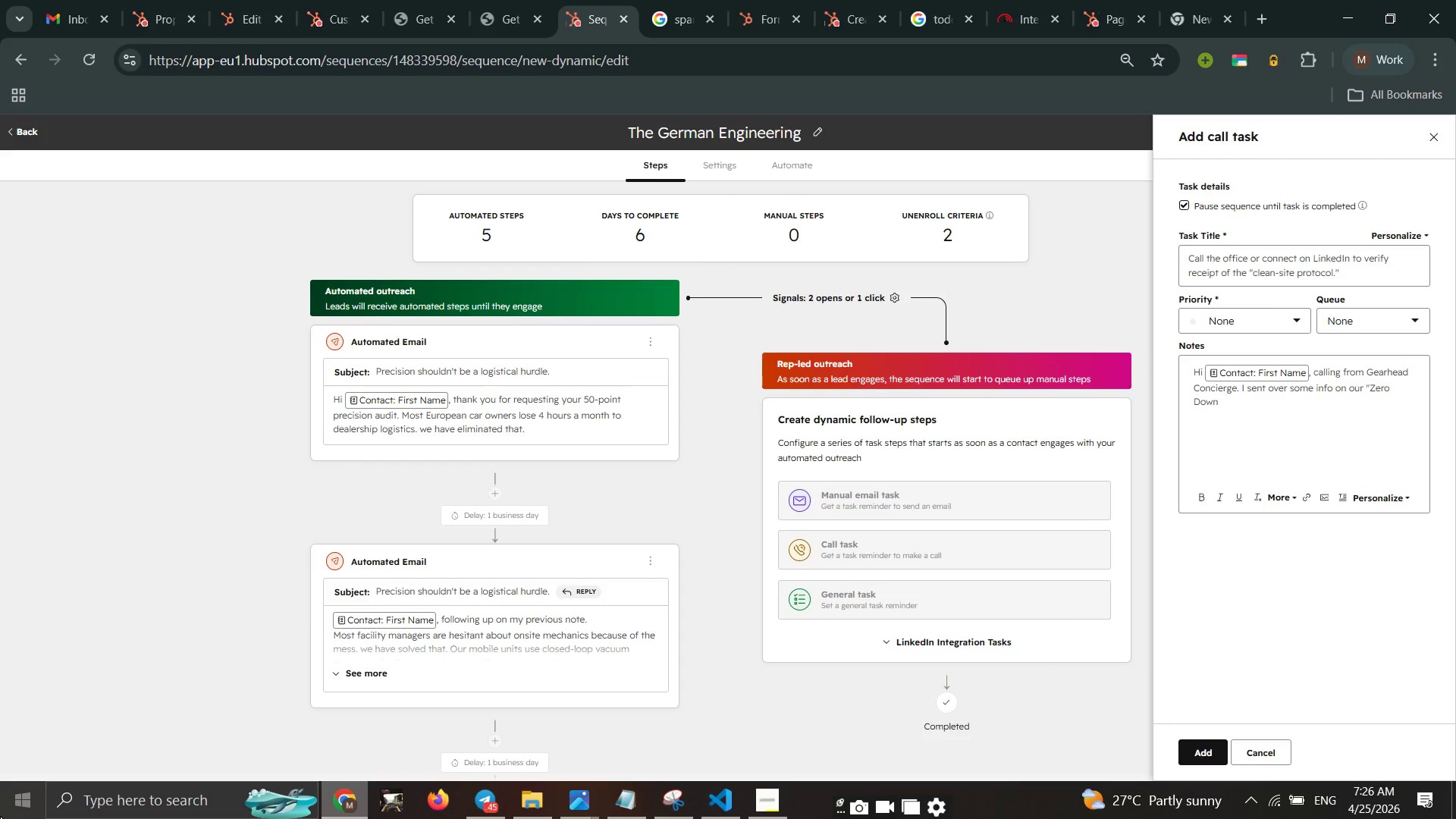 
type(time" service days for the folks driving Eu)
 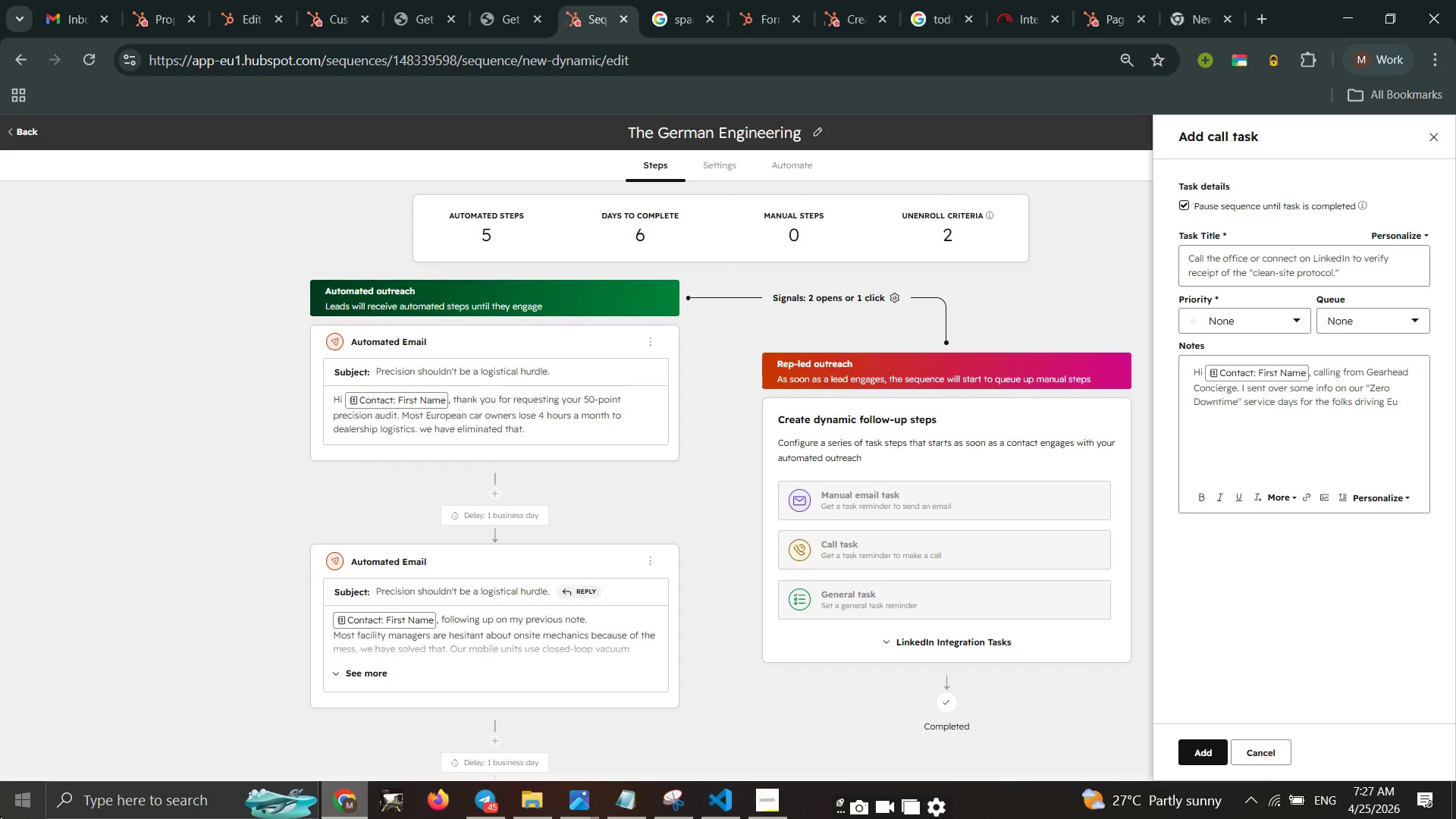 
wait(6.02)
 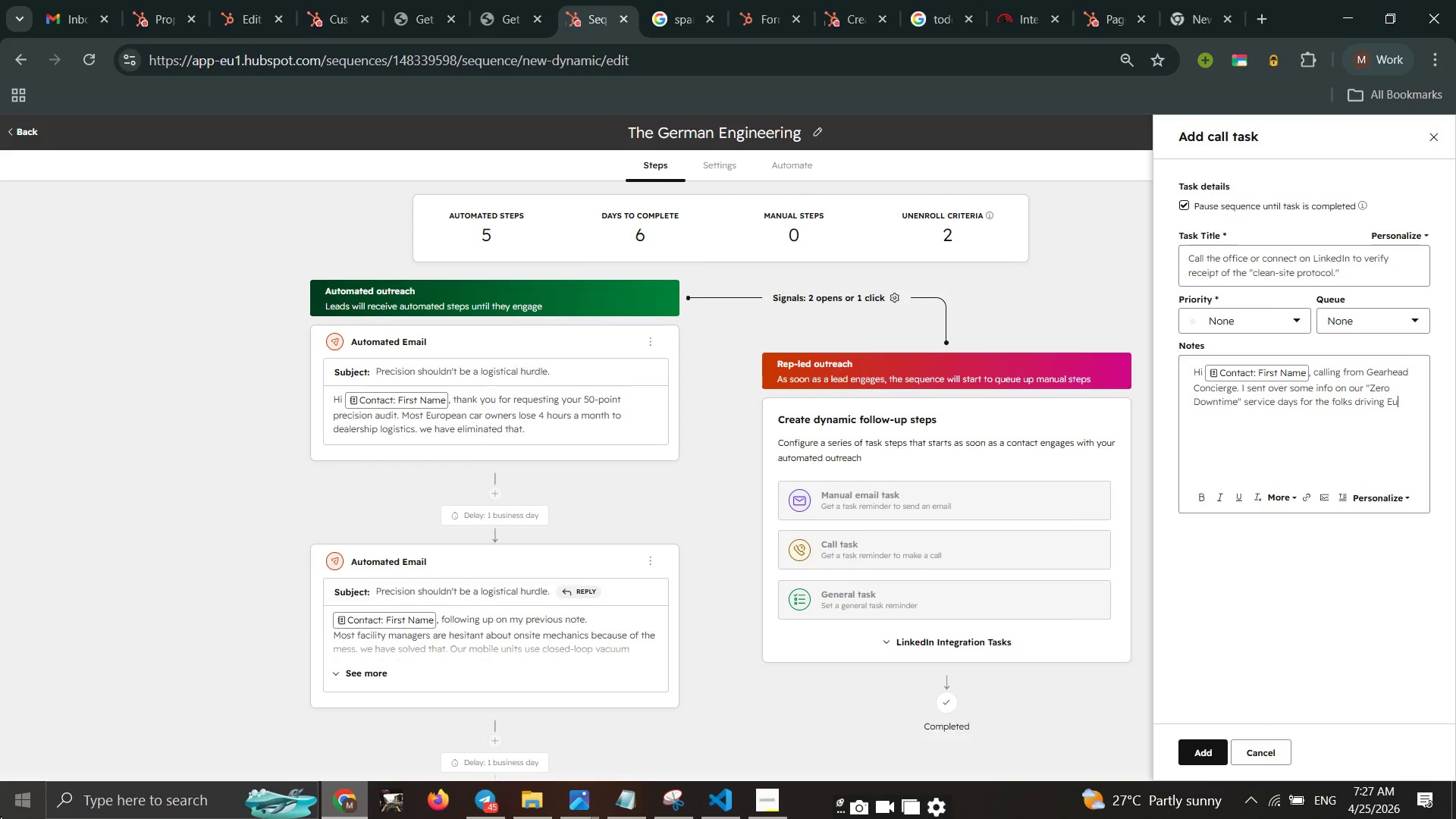 
type(ropean cars at your office park. Just wanted to see if you had a moment to chat about adding thisto your 2026 emp)
 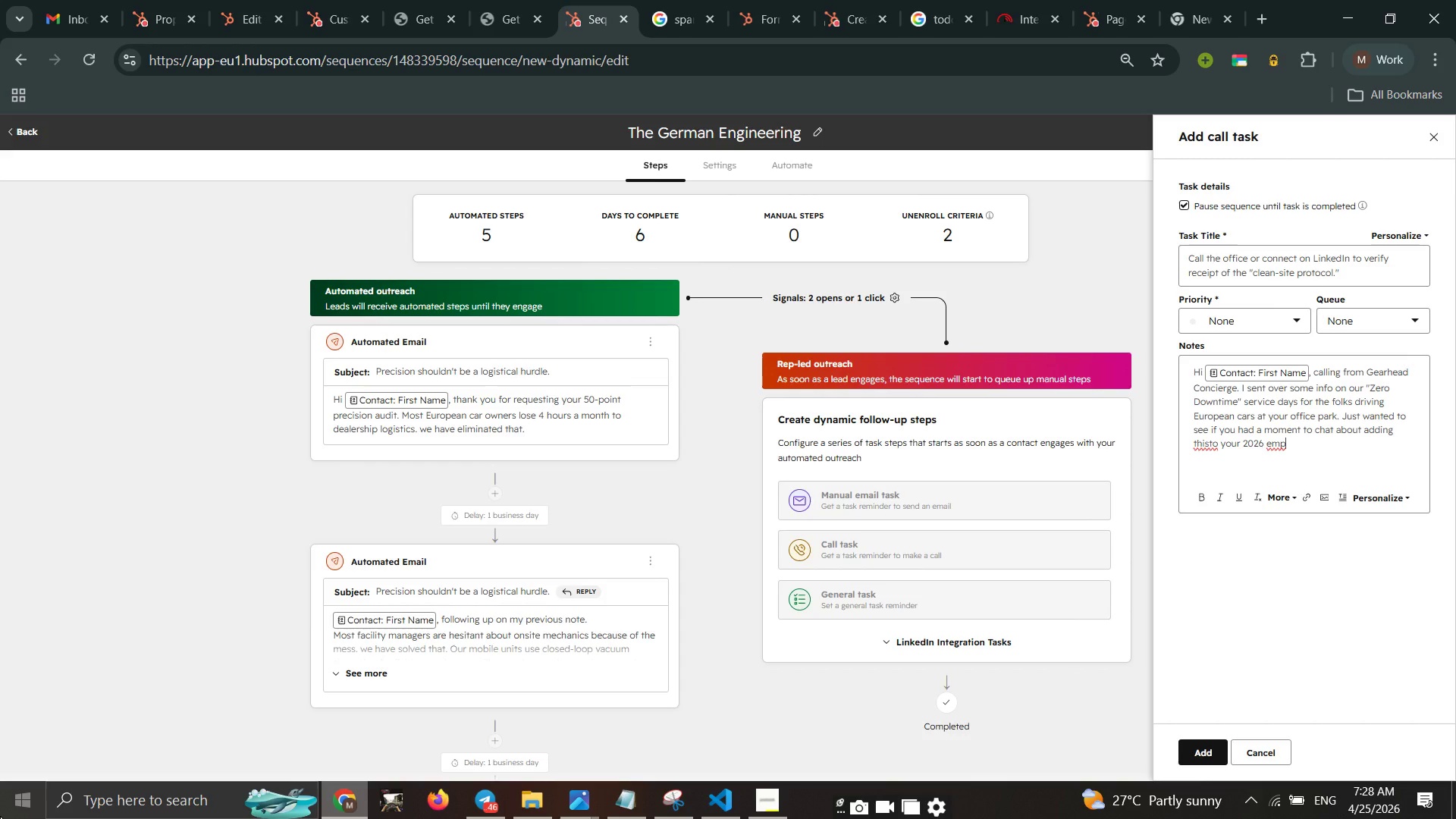 
wait(8.38)
 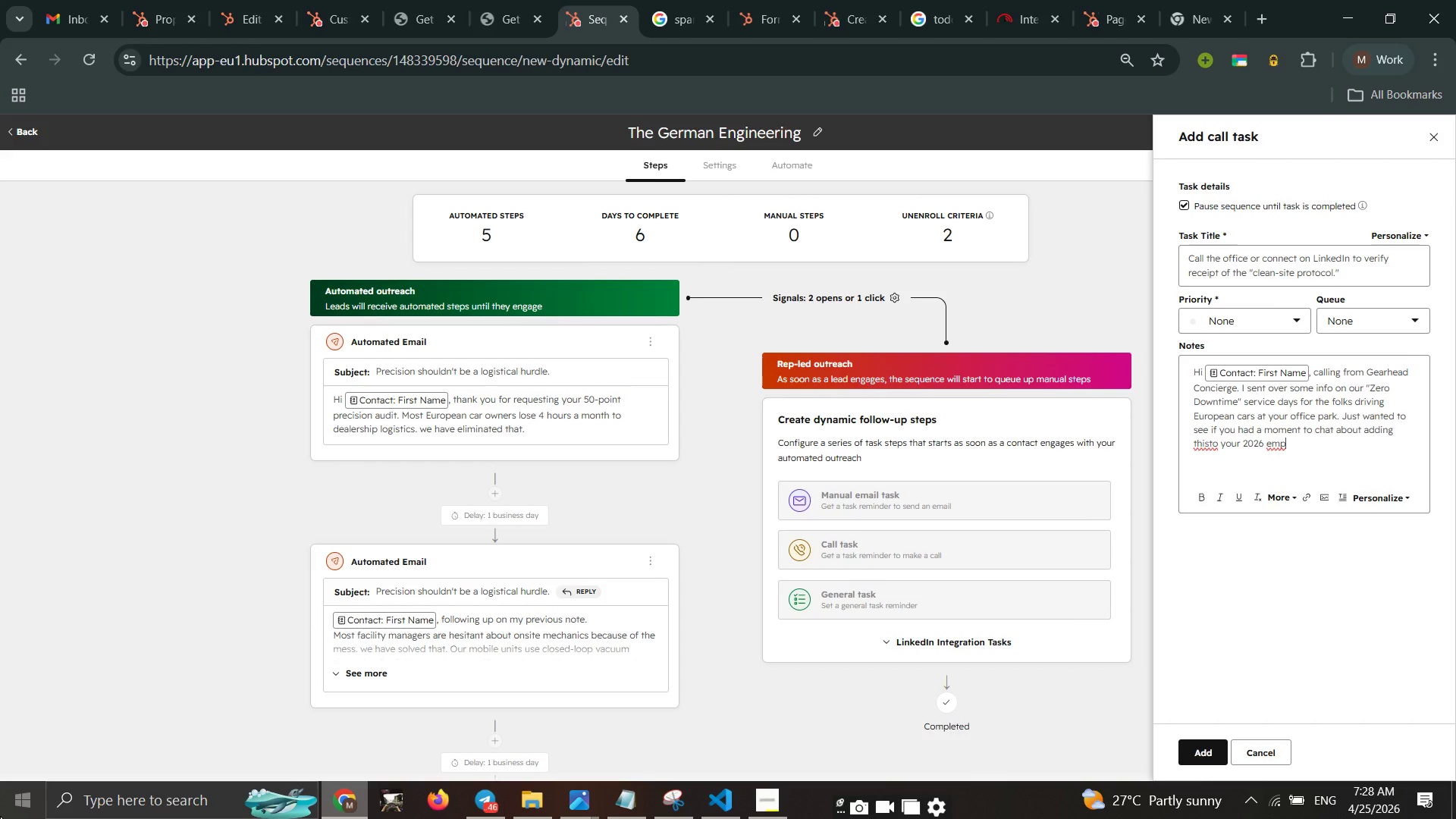 
type(loyee)
 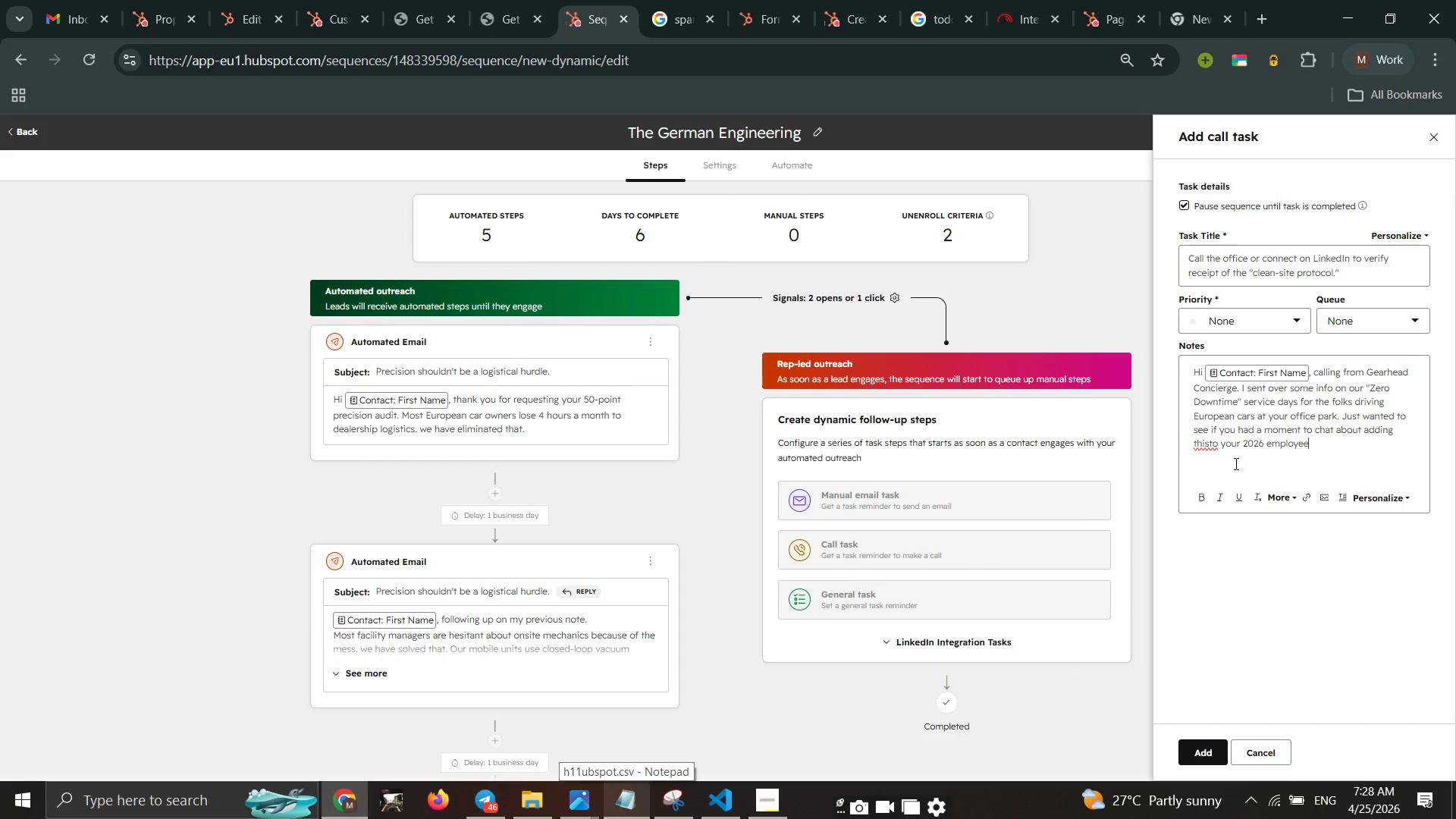 
right_click([1204, 443])
 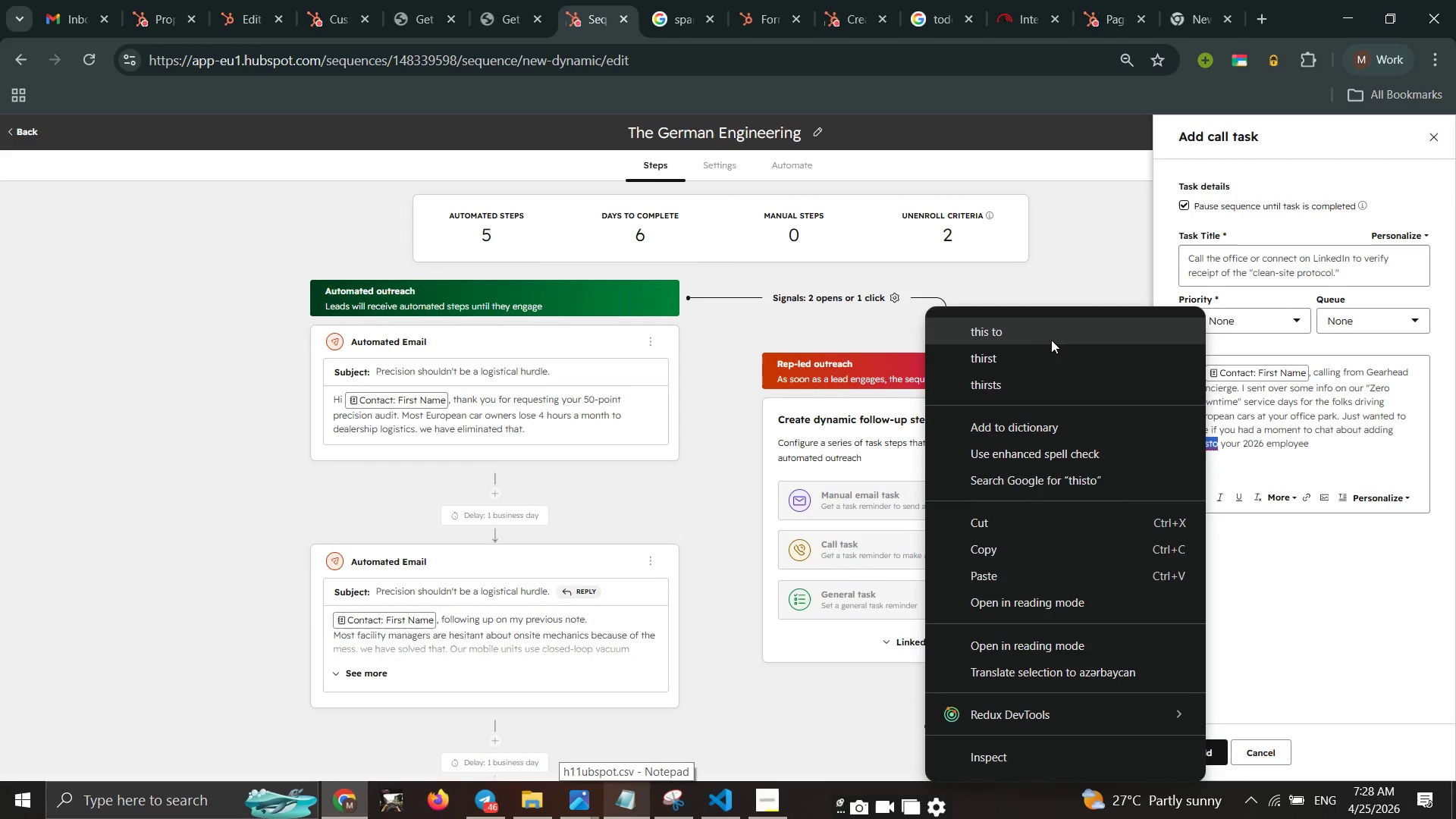 
left_click([1072, 325])
 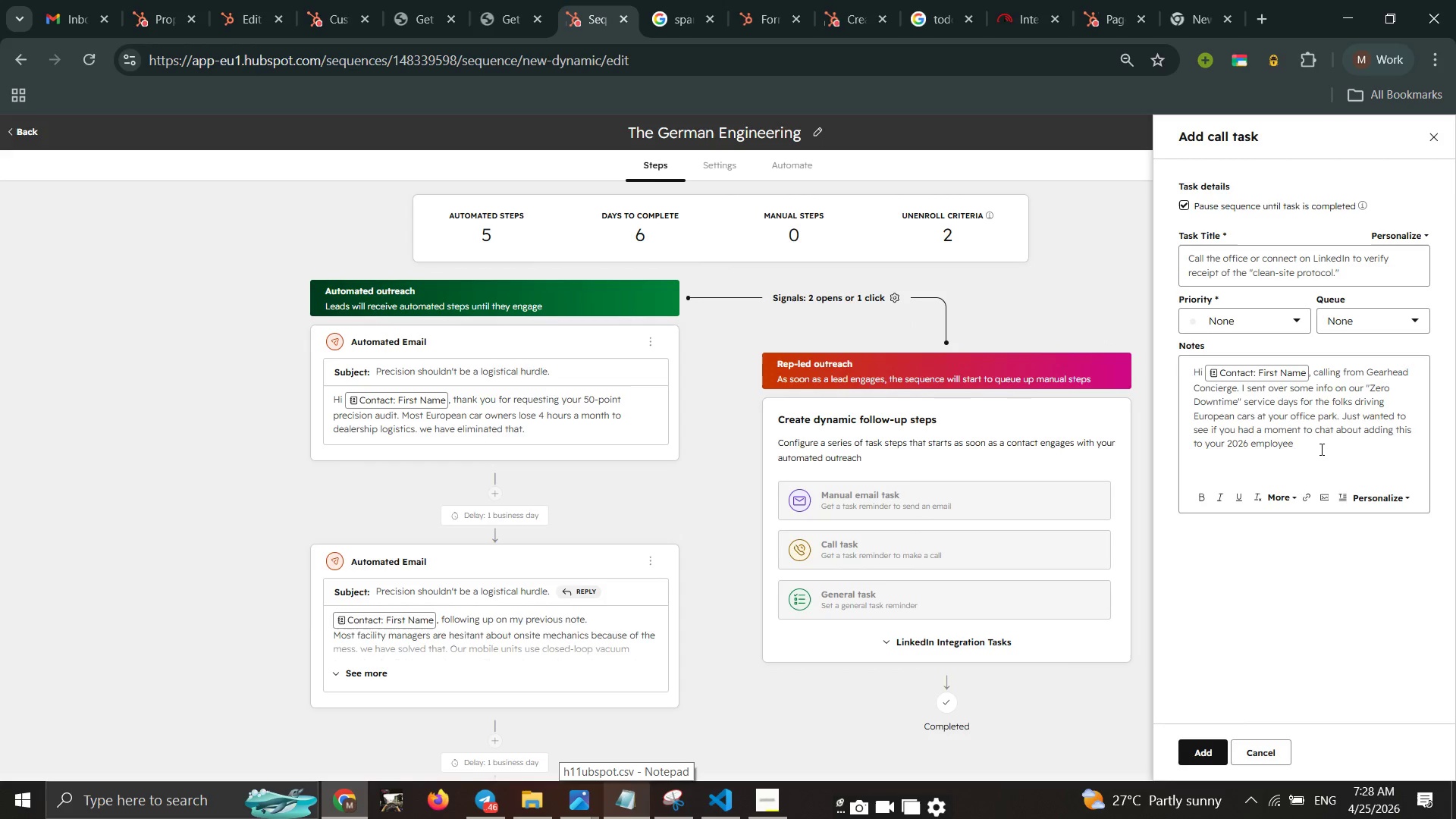 
left_click([1320, 450])
 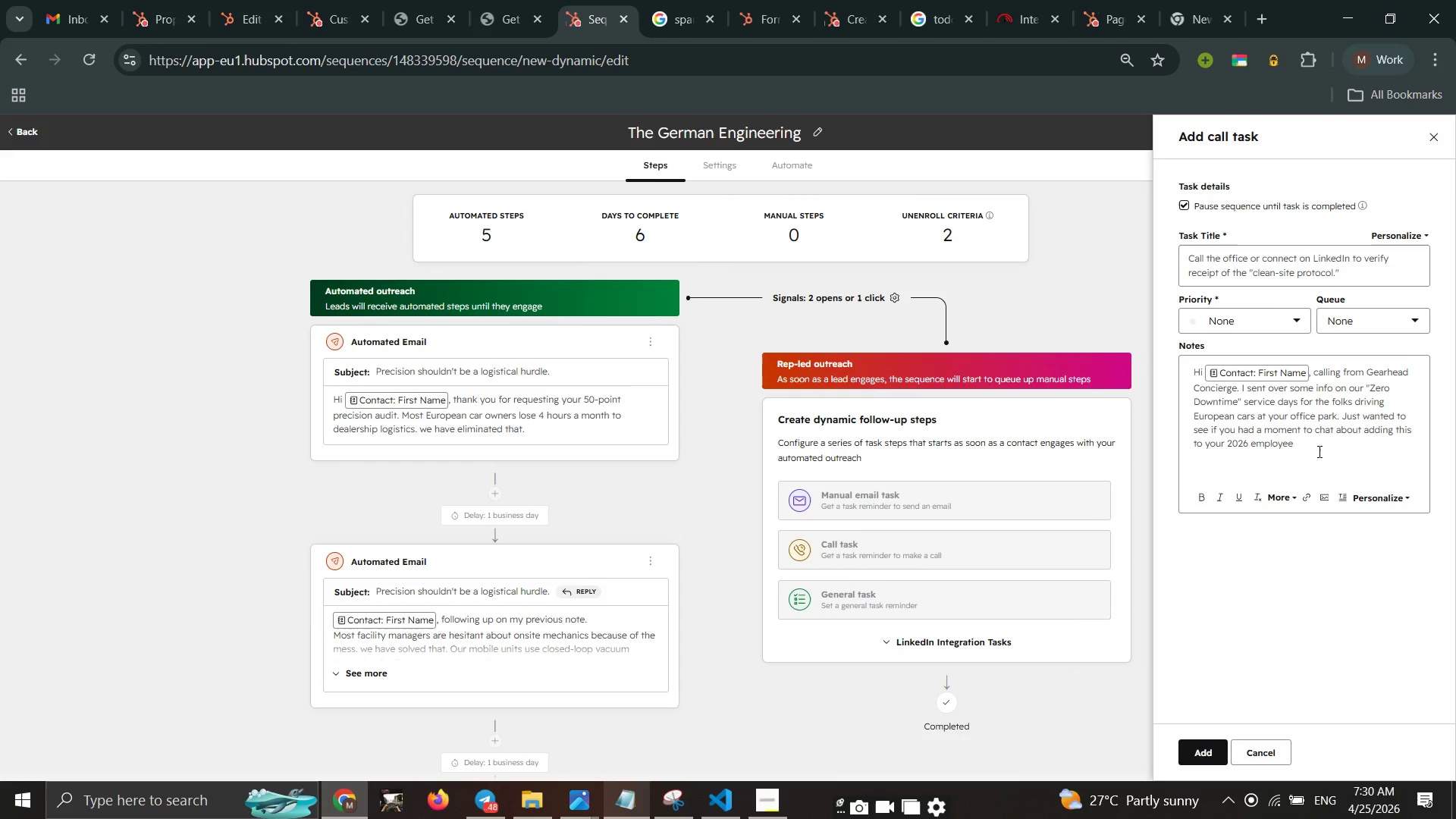 
wait(121.3)
 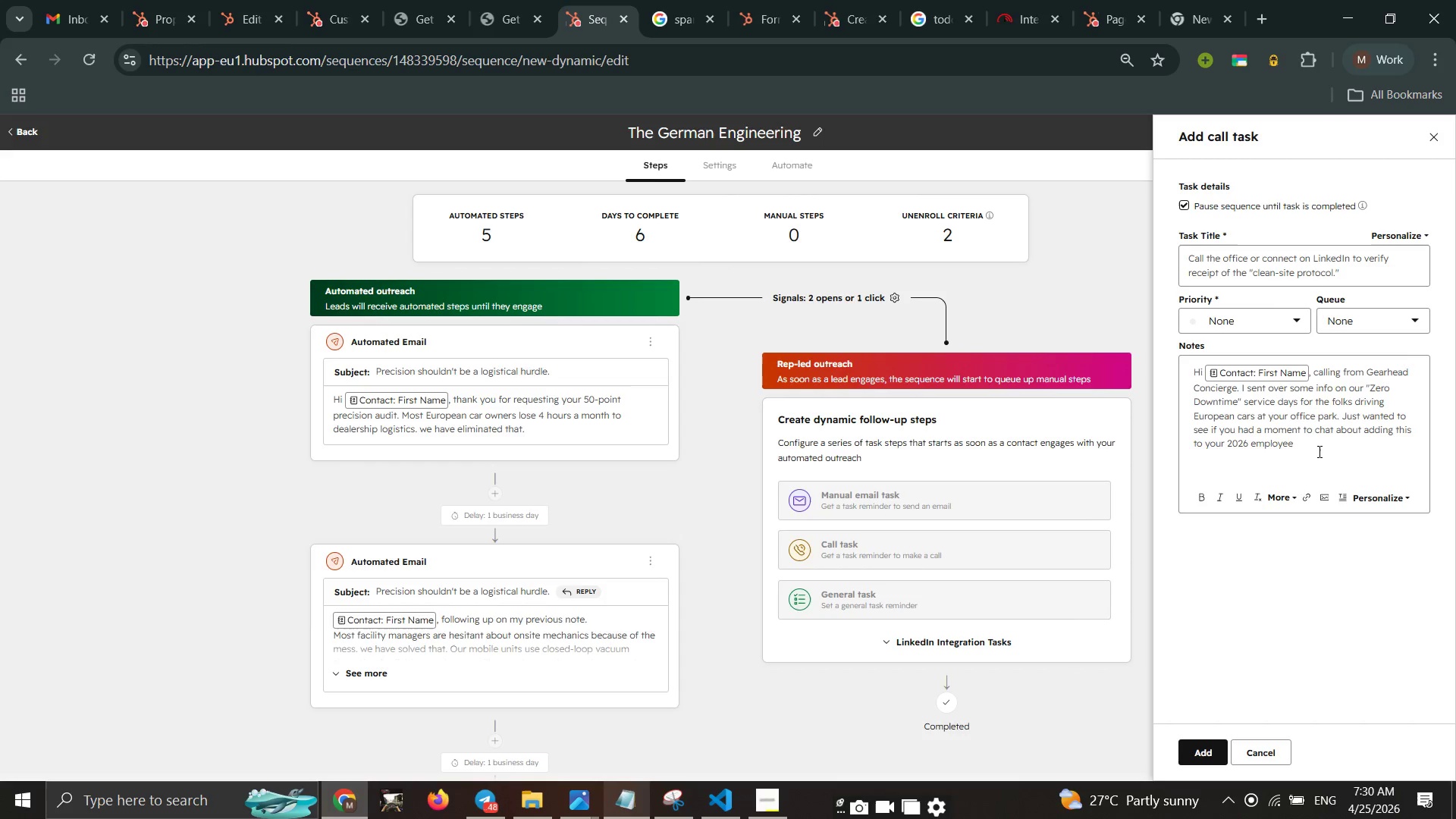 
left_click([1332, 319])
 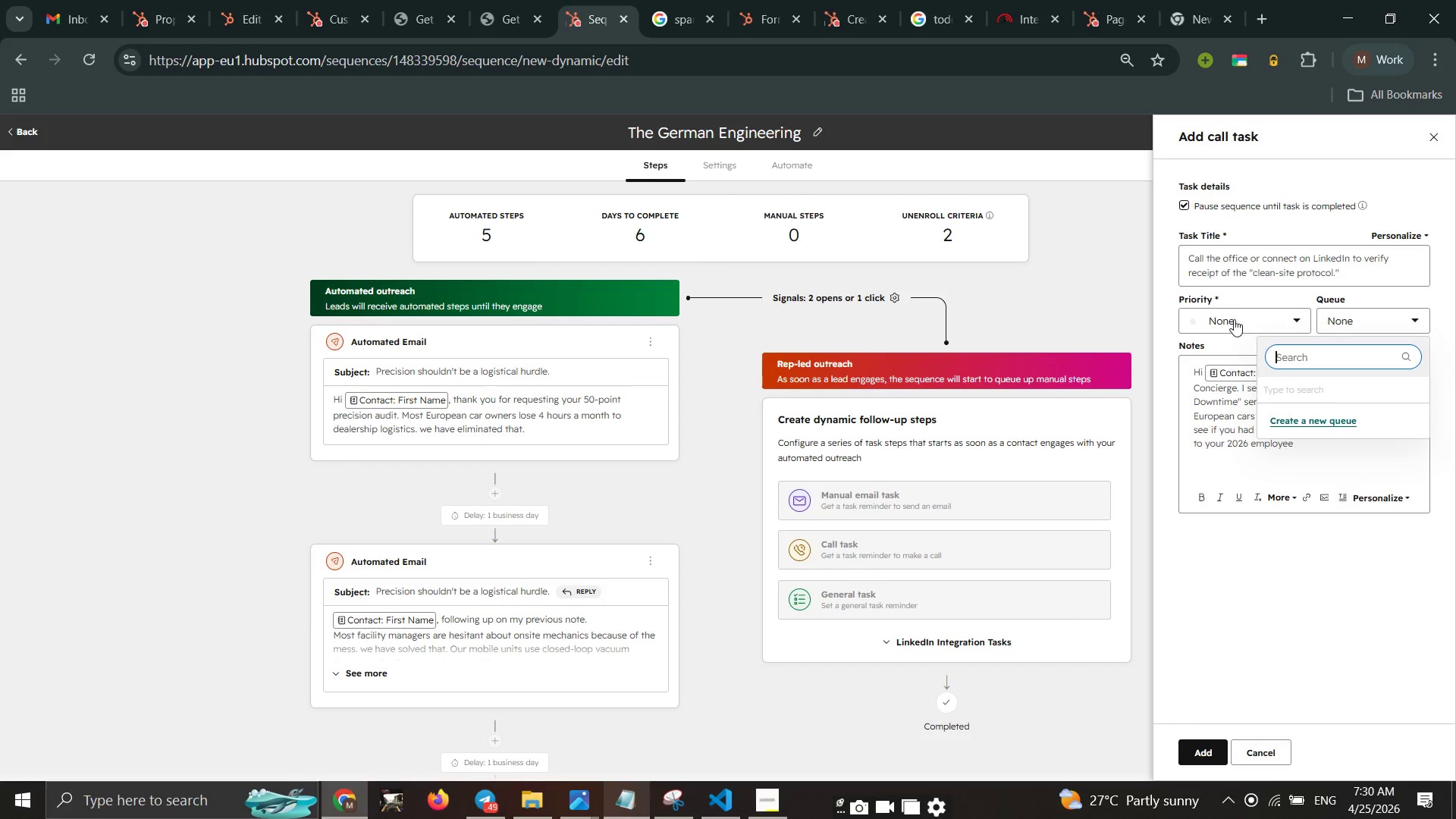 
left_click([1232, 319])
 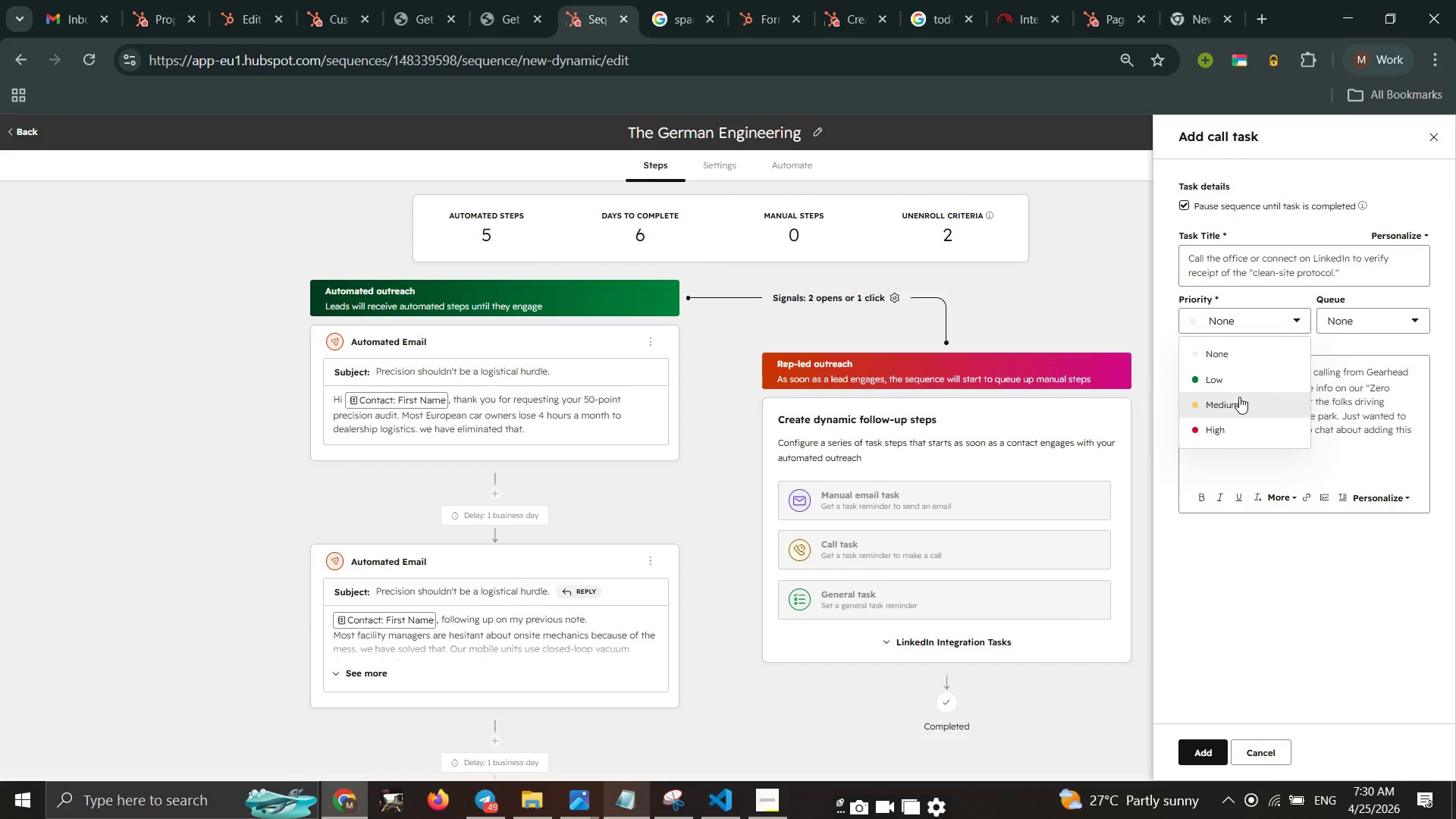 
left_click([1239, 397])
 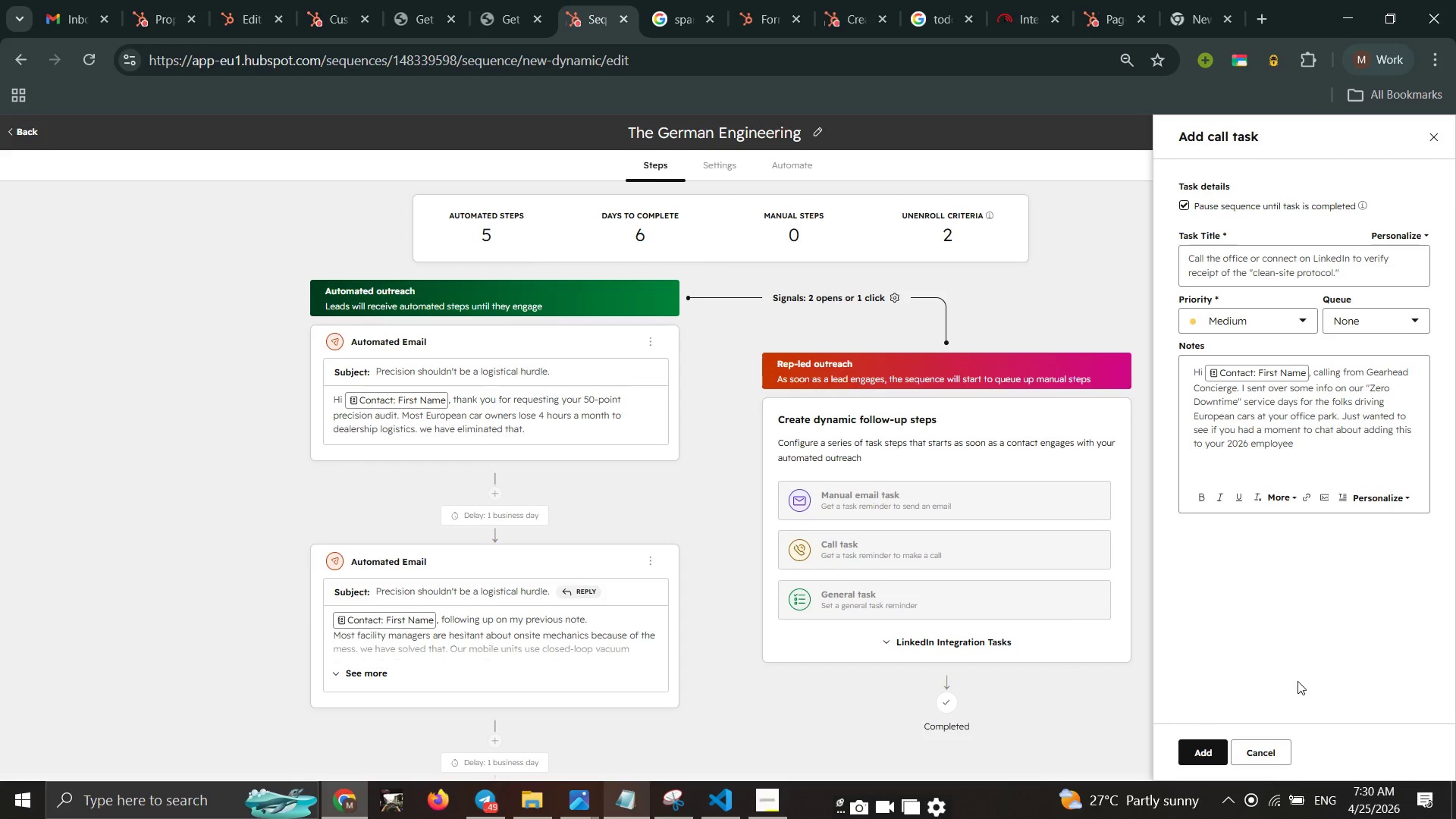 
wait(6.47)
 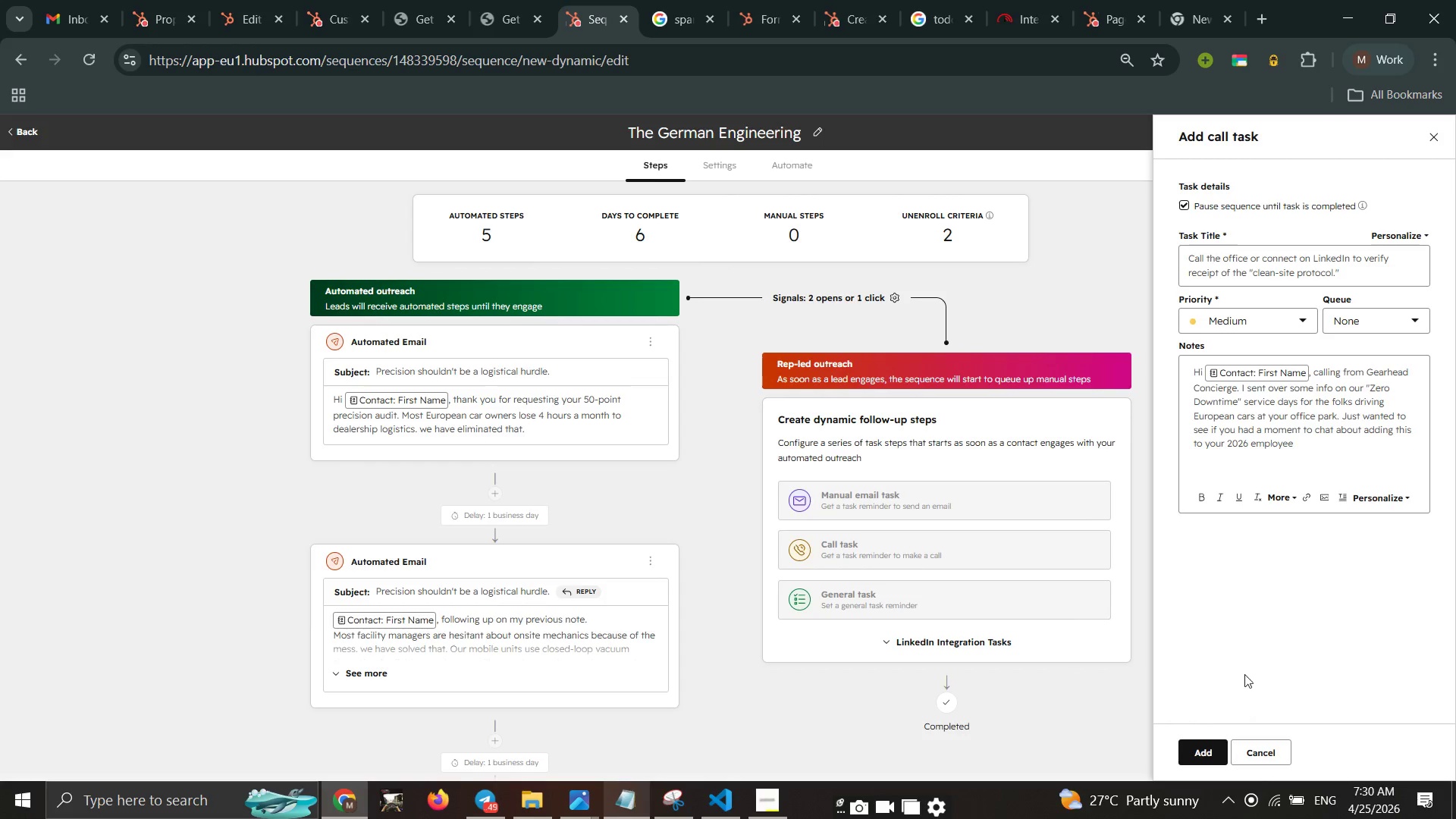 
left_click([1216, 753])
 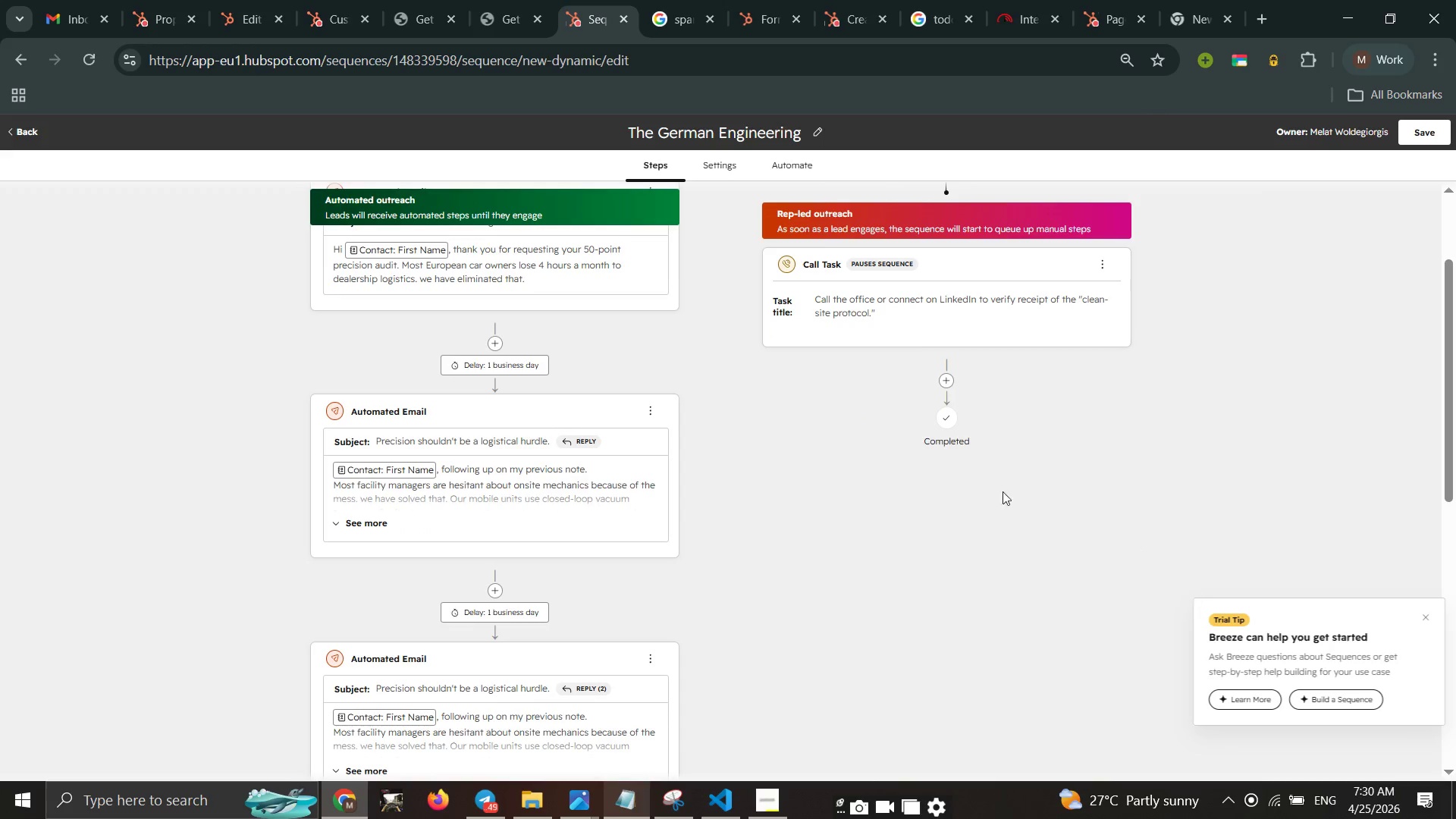 
scroll: coordinate [863, 431], scroll_direction: down, amount: 19.0
 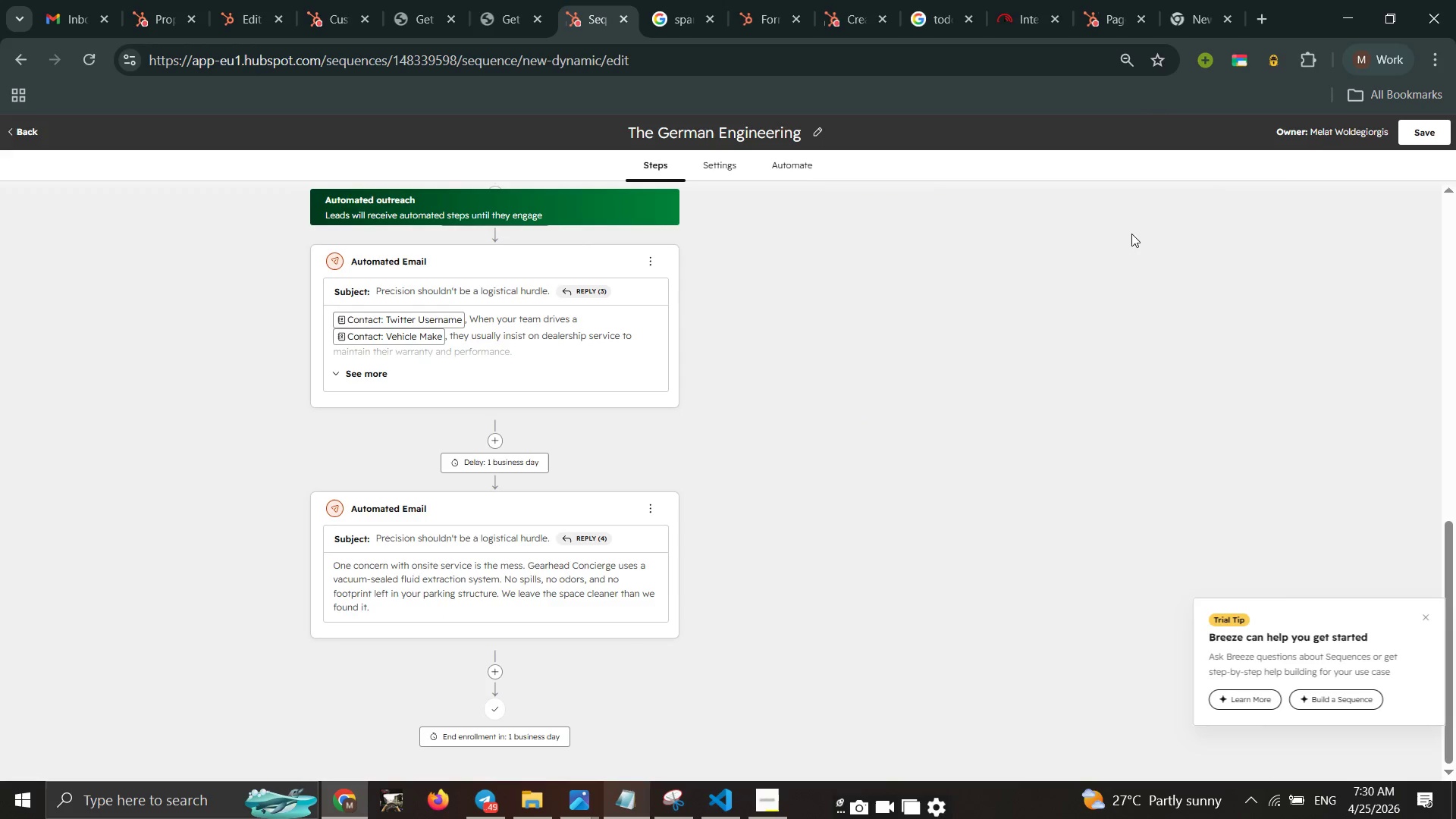 
left_click([1425, 142])
 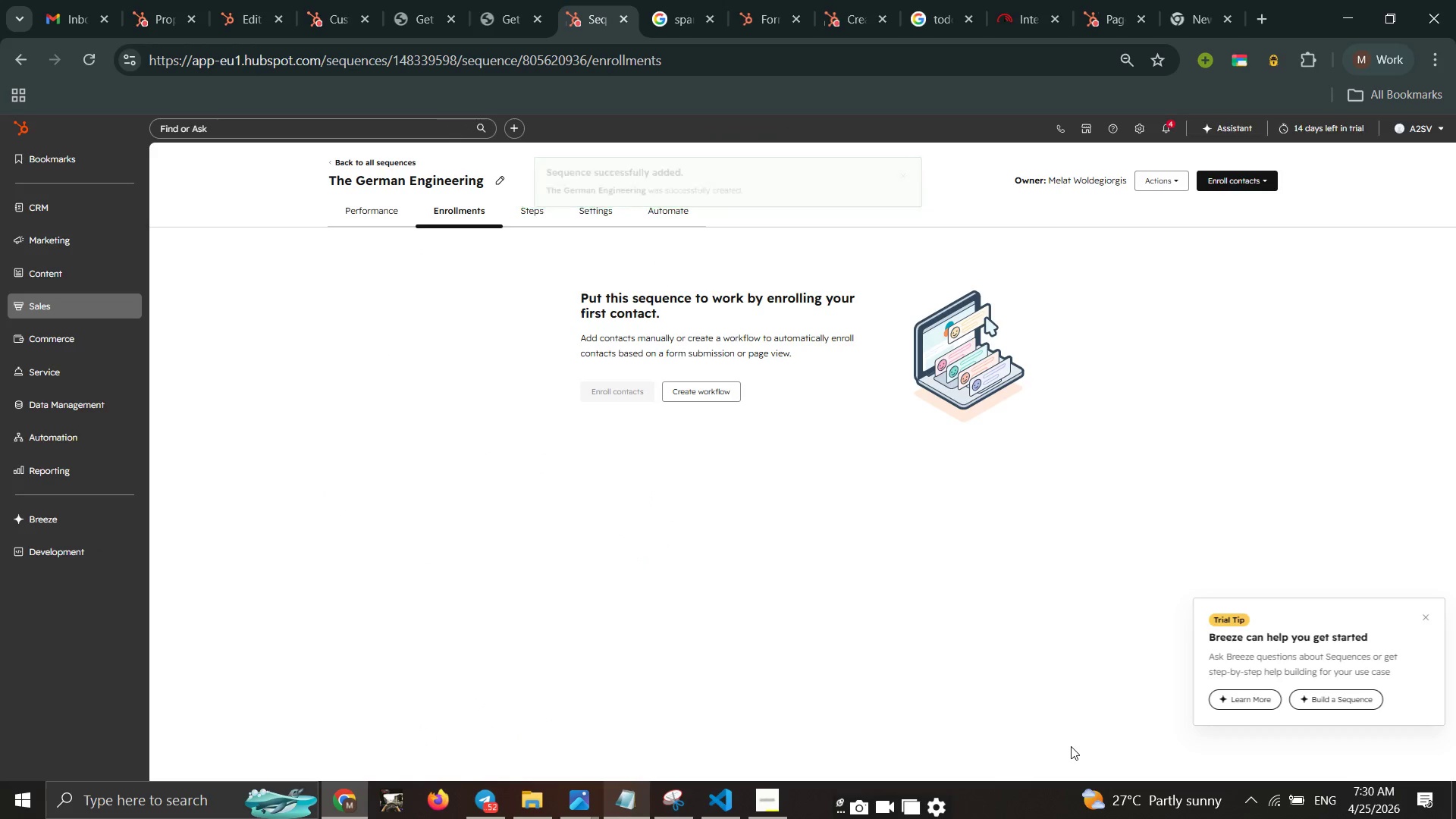 
wait(14.17)
 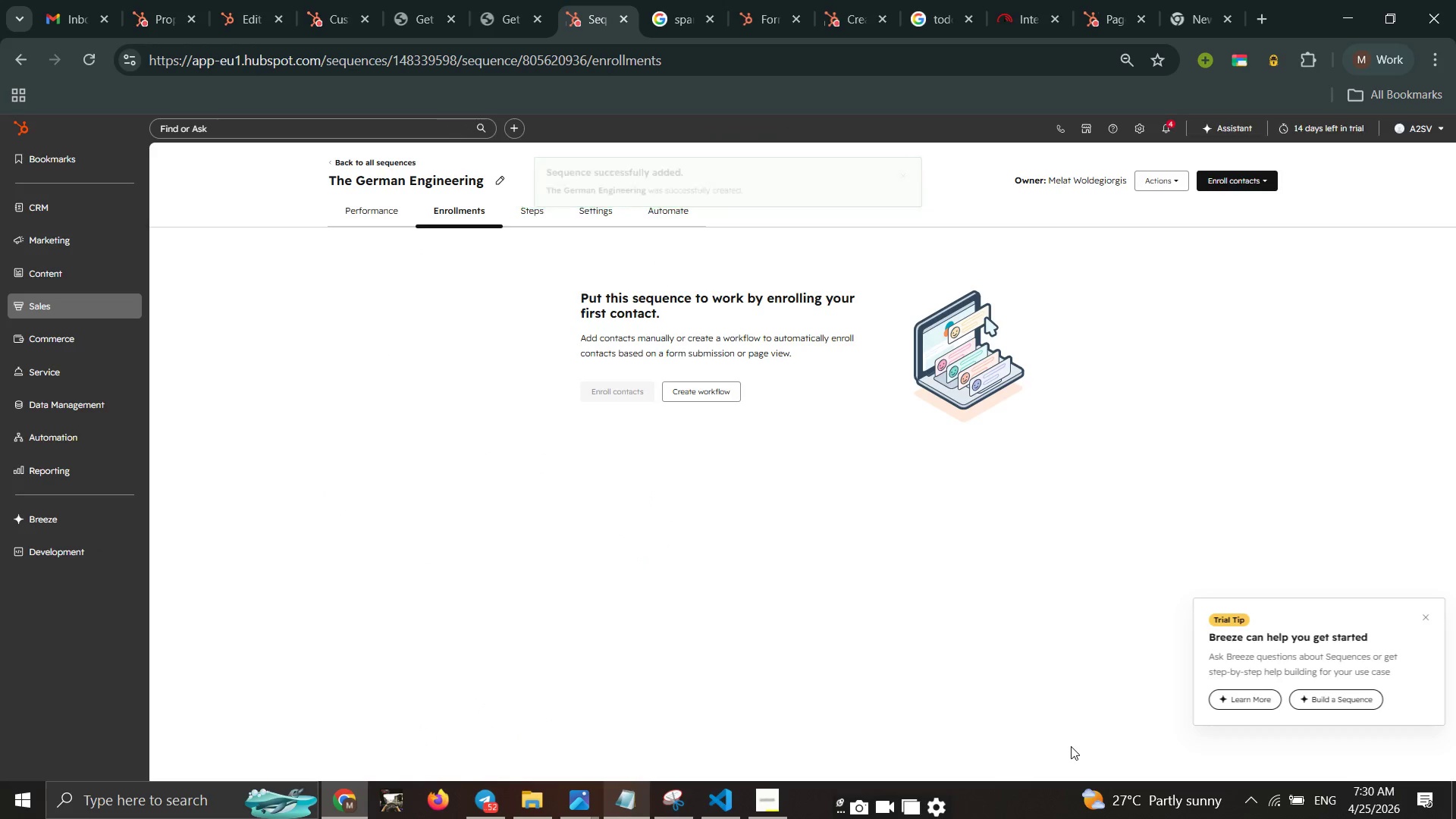 
double_click([747, 800])